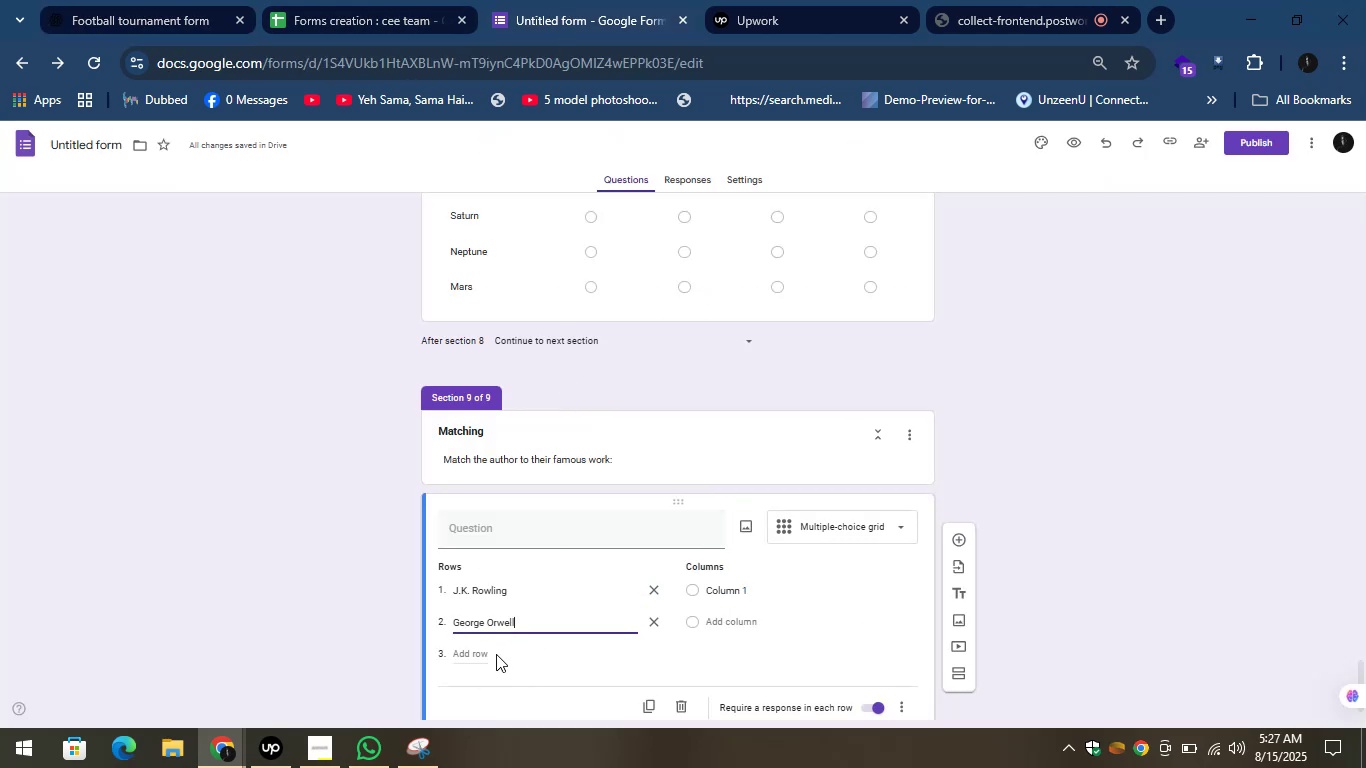 
left_click([494, 656])
 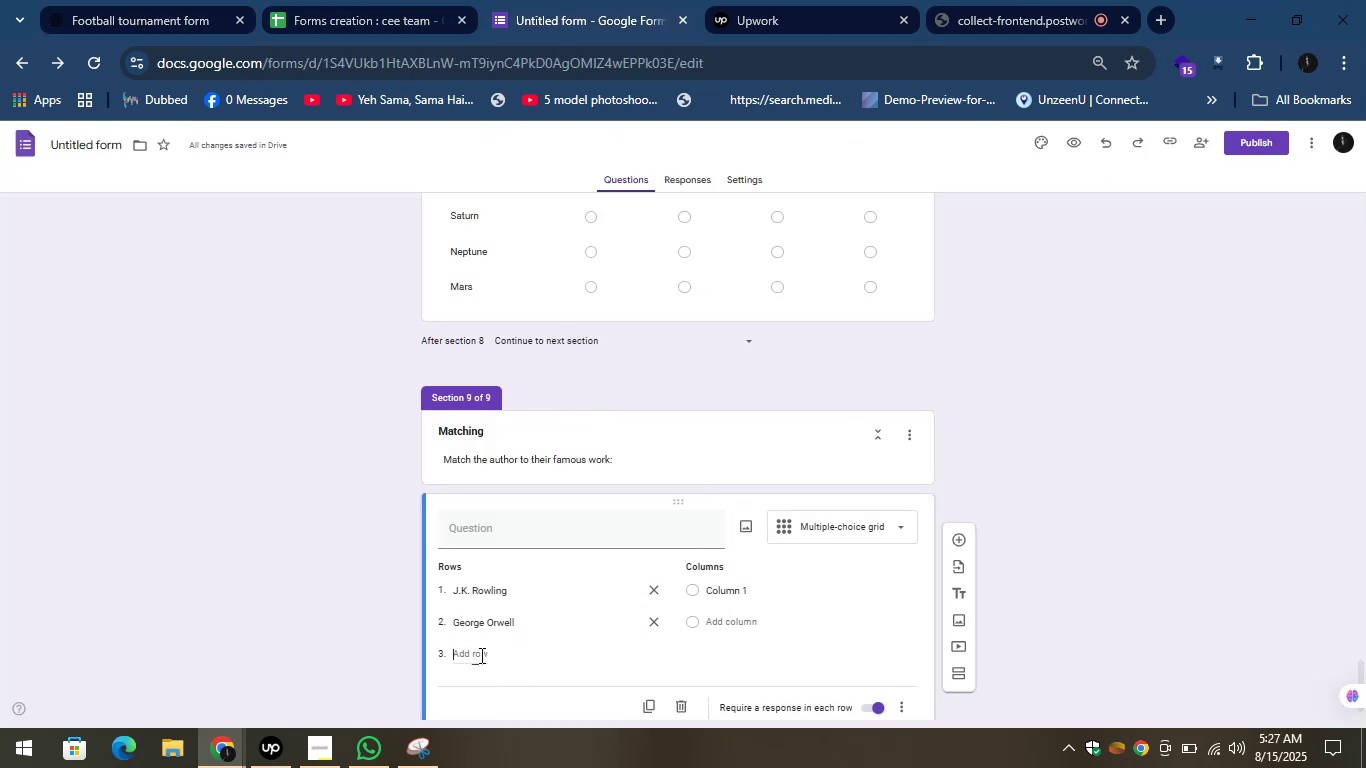 
key(Control+V)
 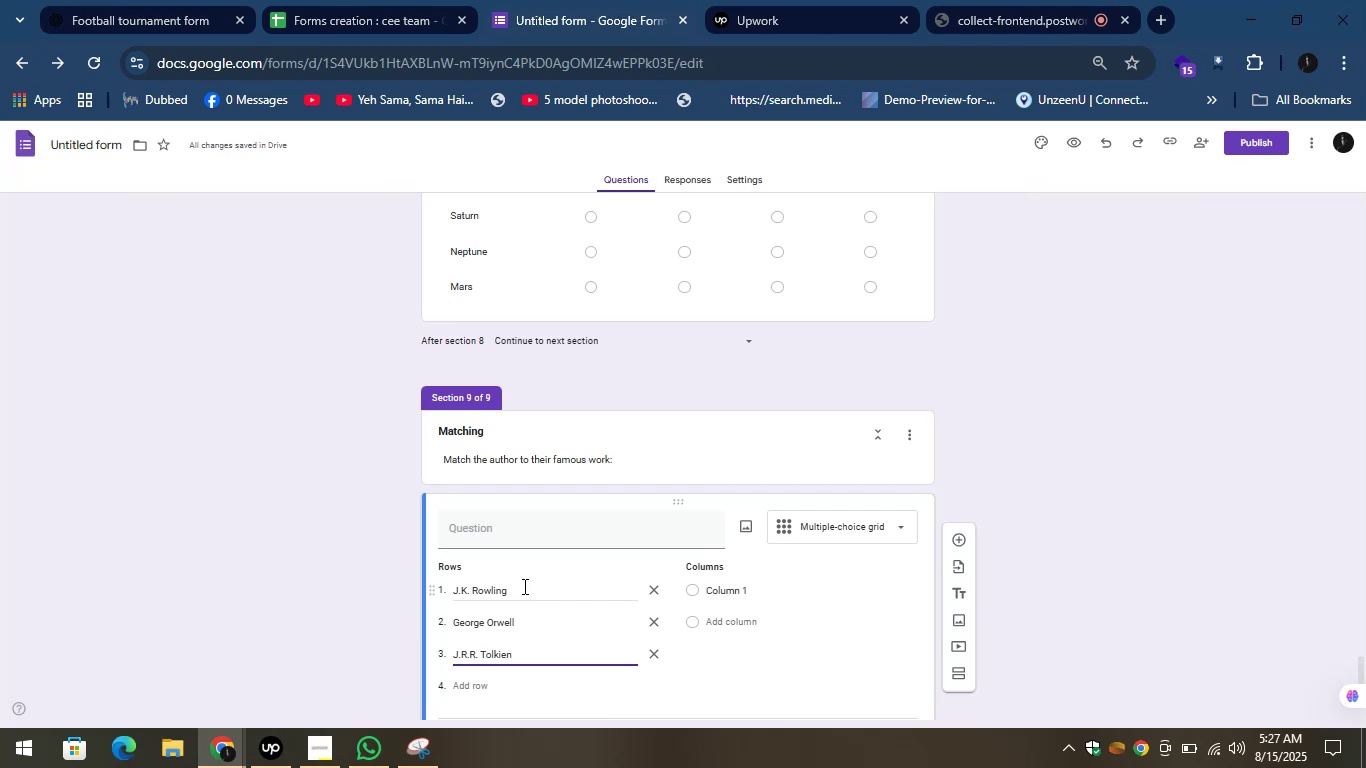 
left_click([554, 598])
 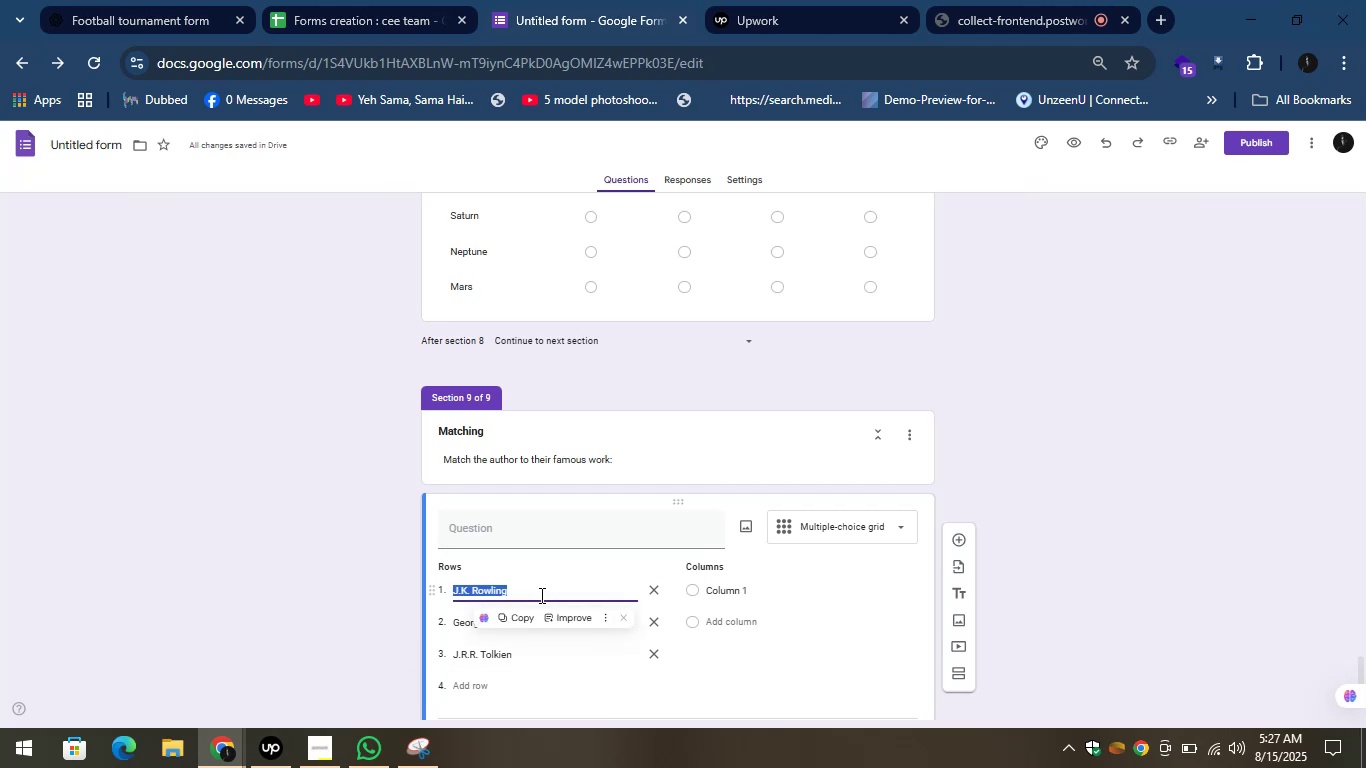 
hold_key(key=ControlLeft, duration=0.68)
 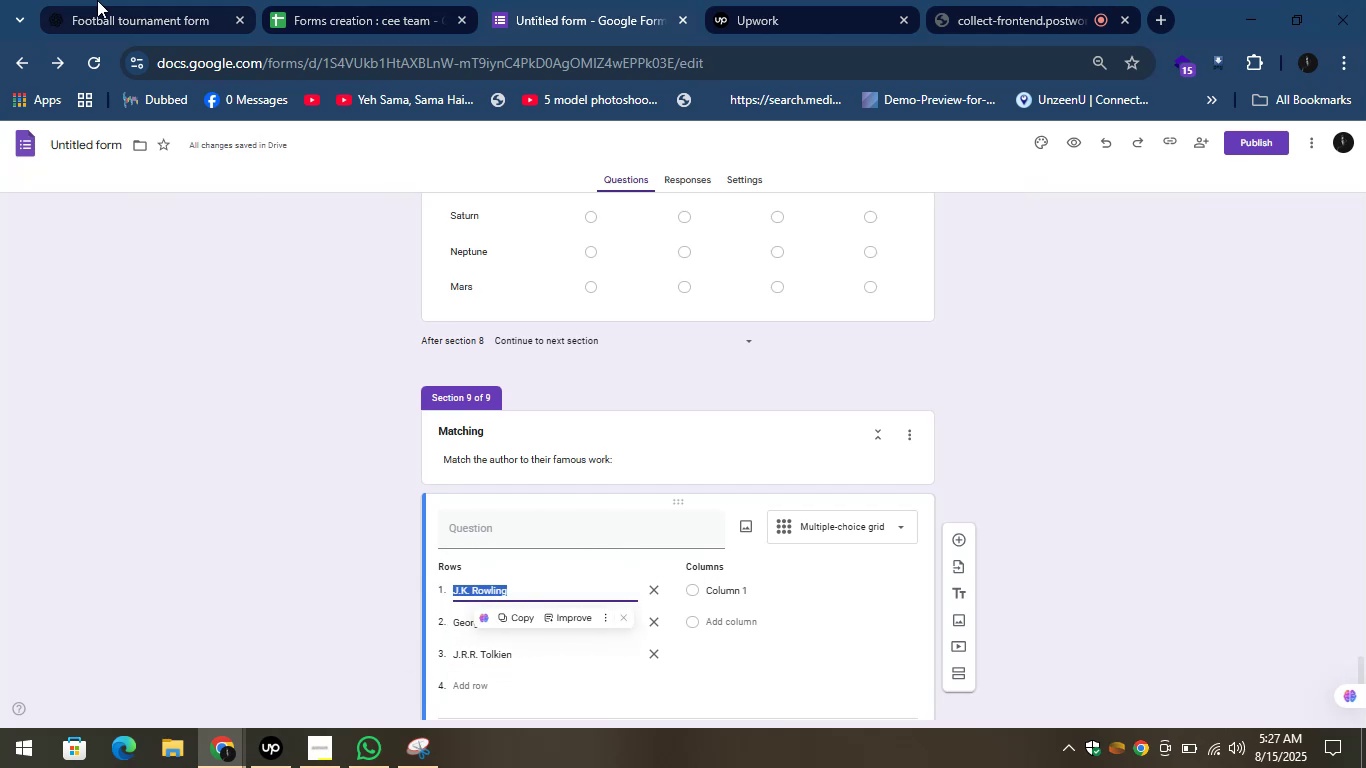 
left_click([97, 0])
 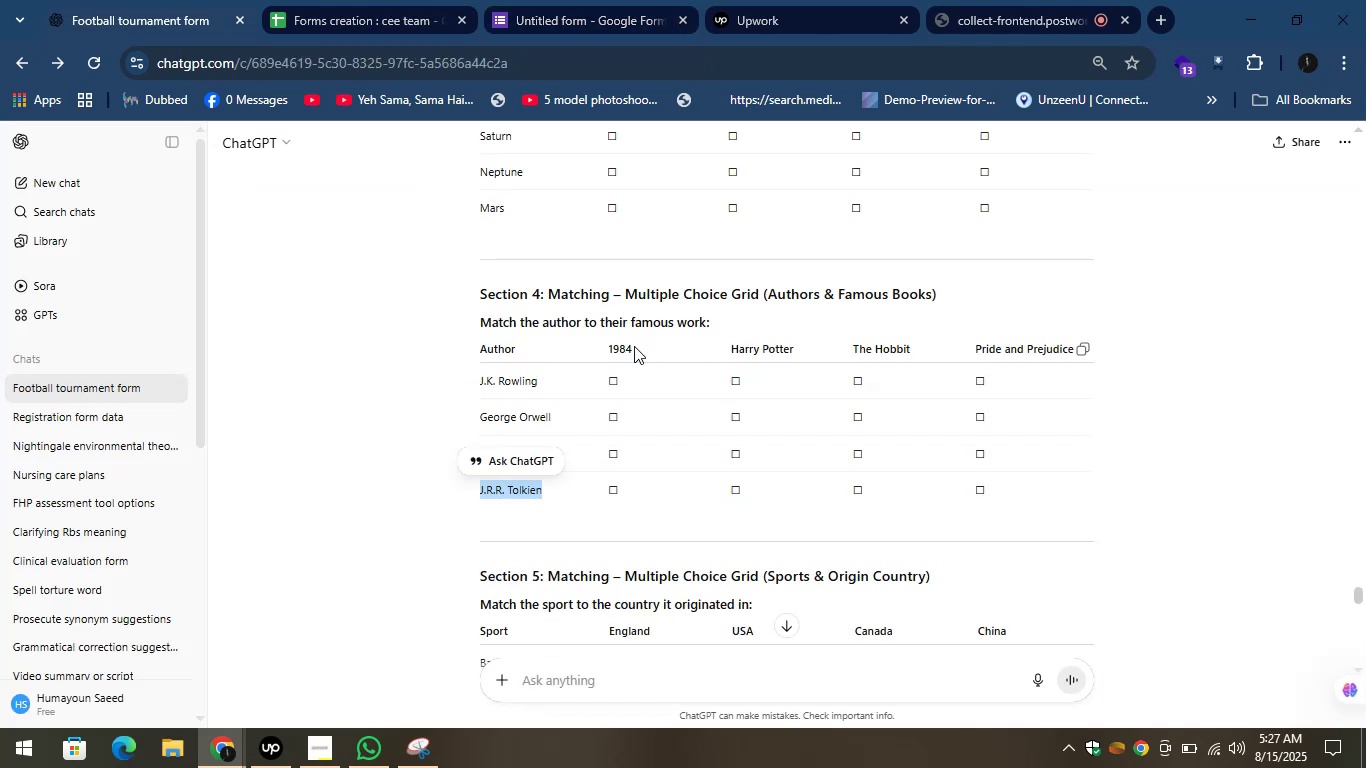 
left_click_drag(start_coordinate=[642, 345], to_coordinate=[608, 350])
 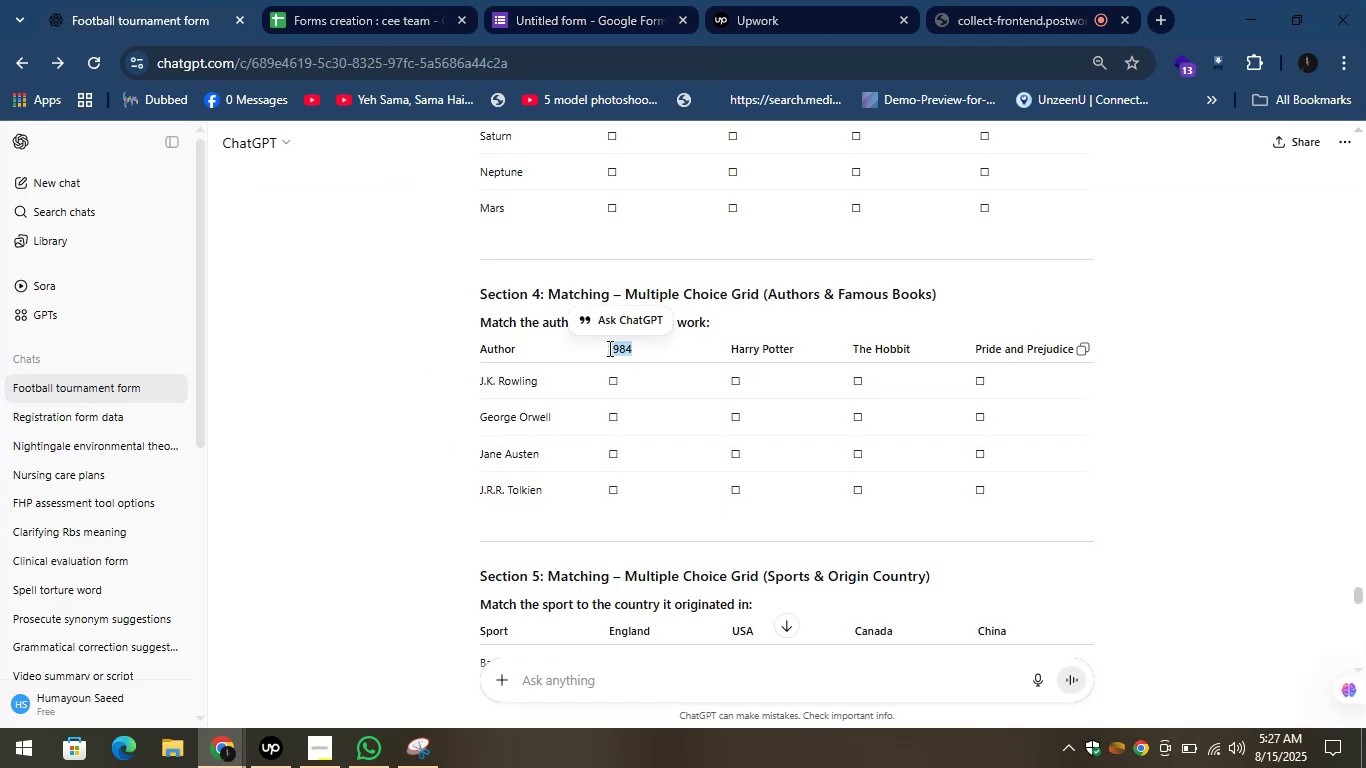 
key(Control+C)
 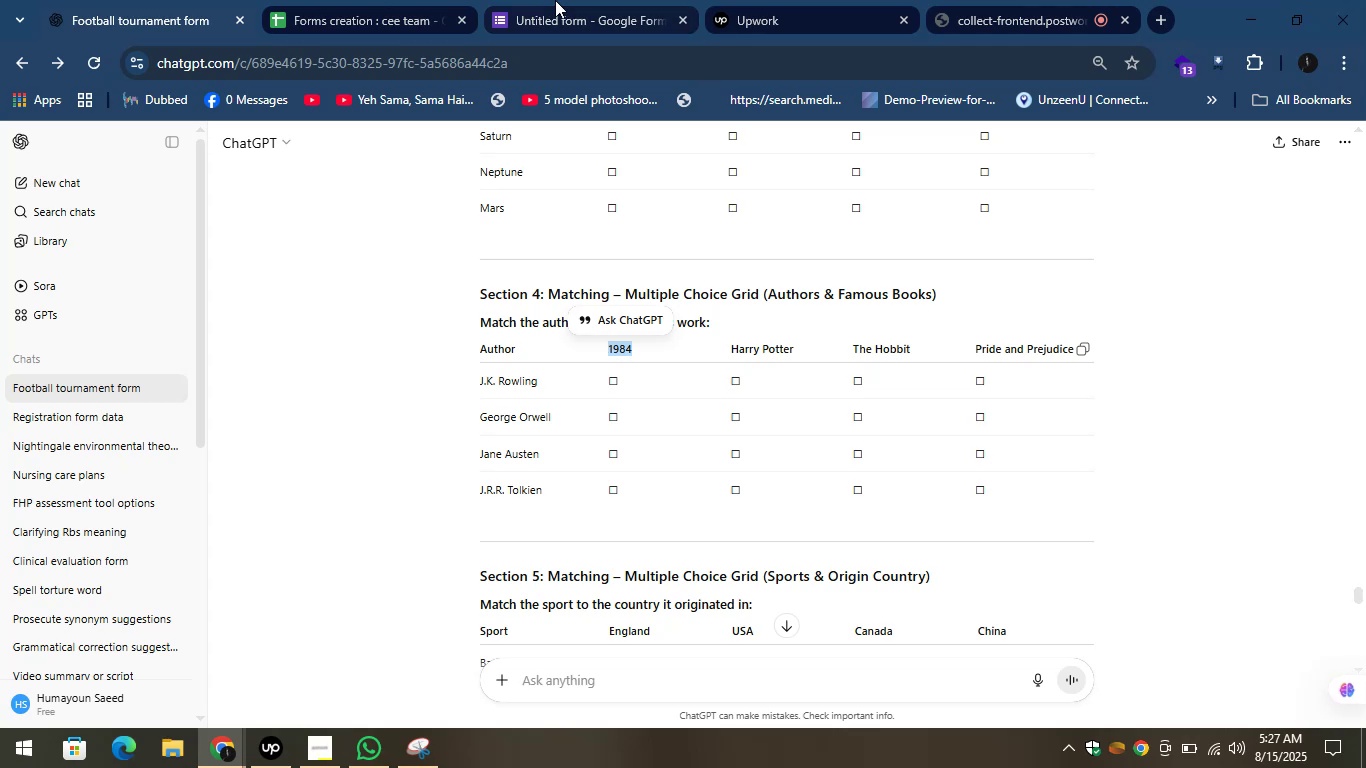 
left_click([555, 0])
 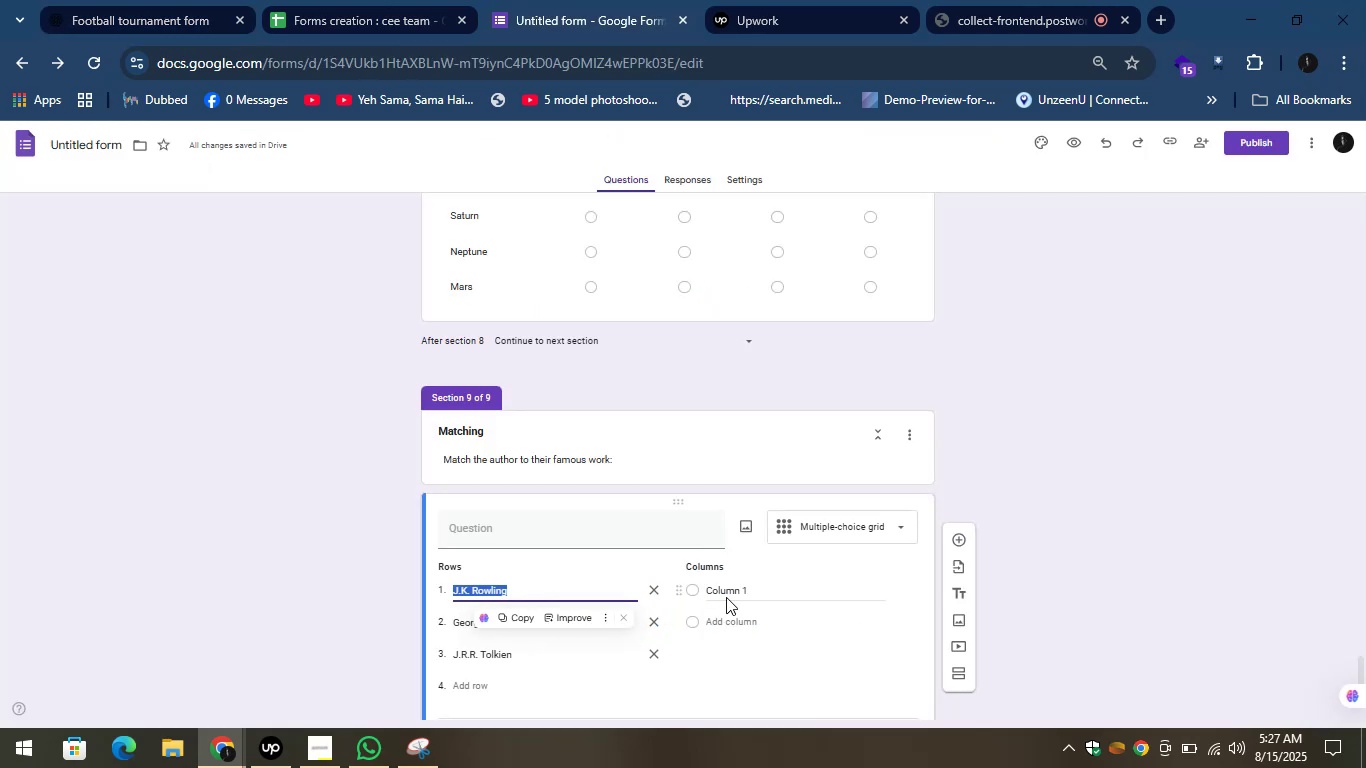 
left_click([726, 597])
 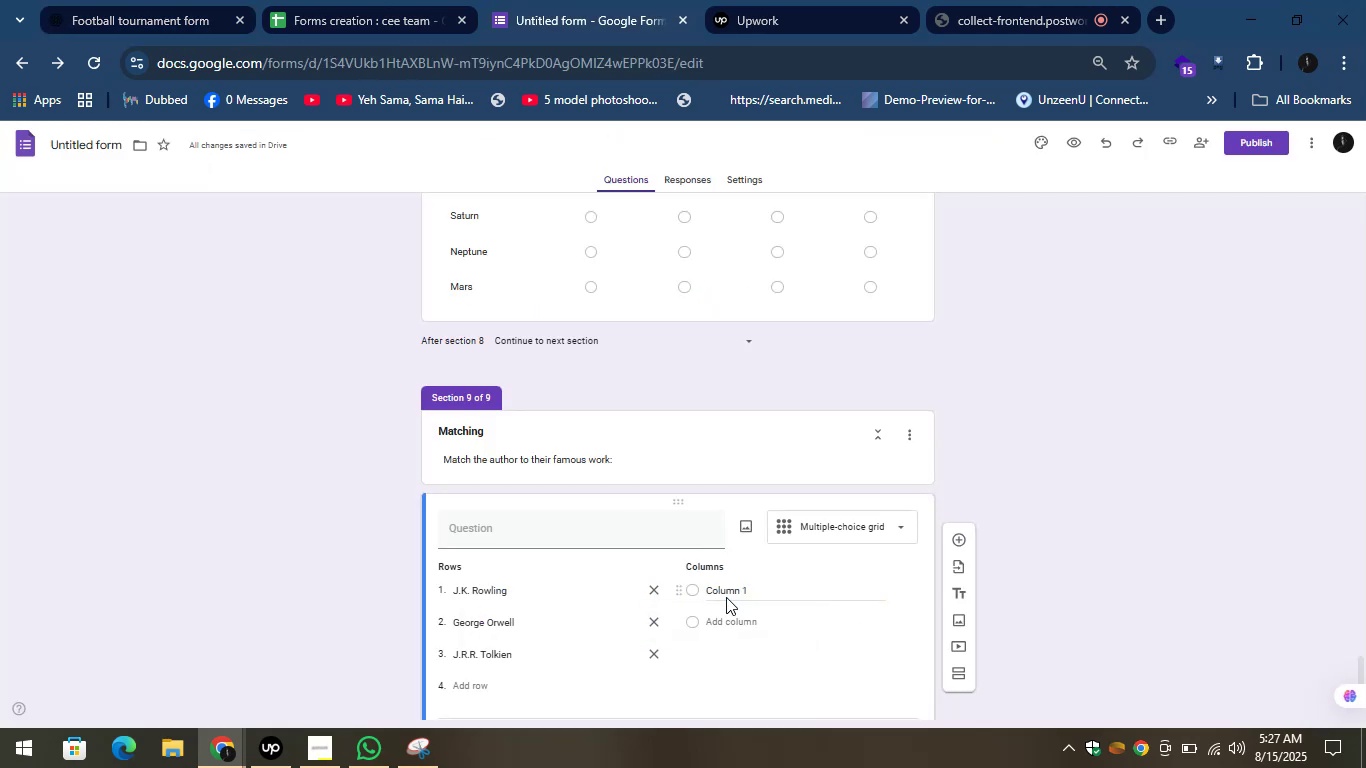 
key(Control+V)
 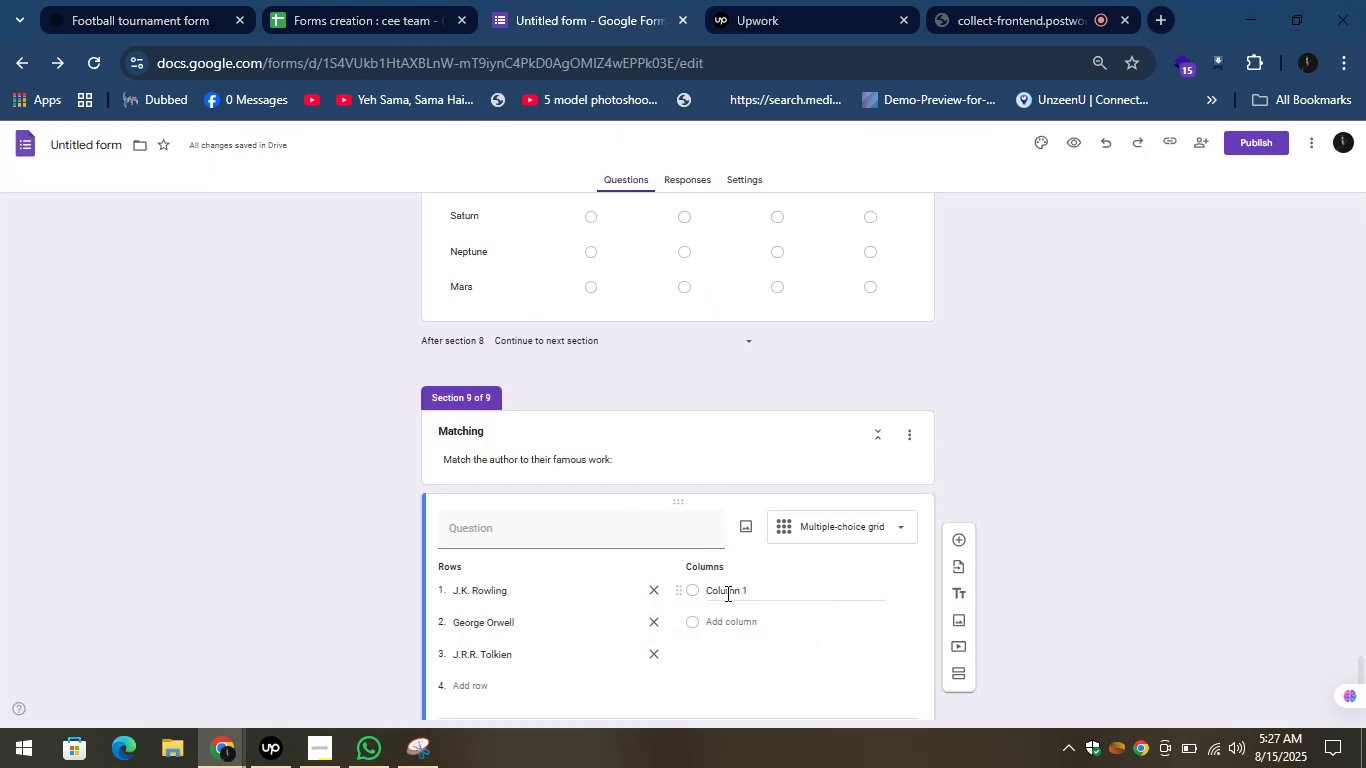 
key(Control+V)
 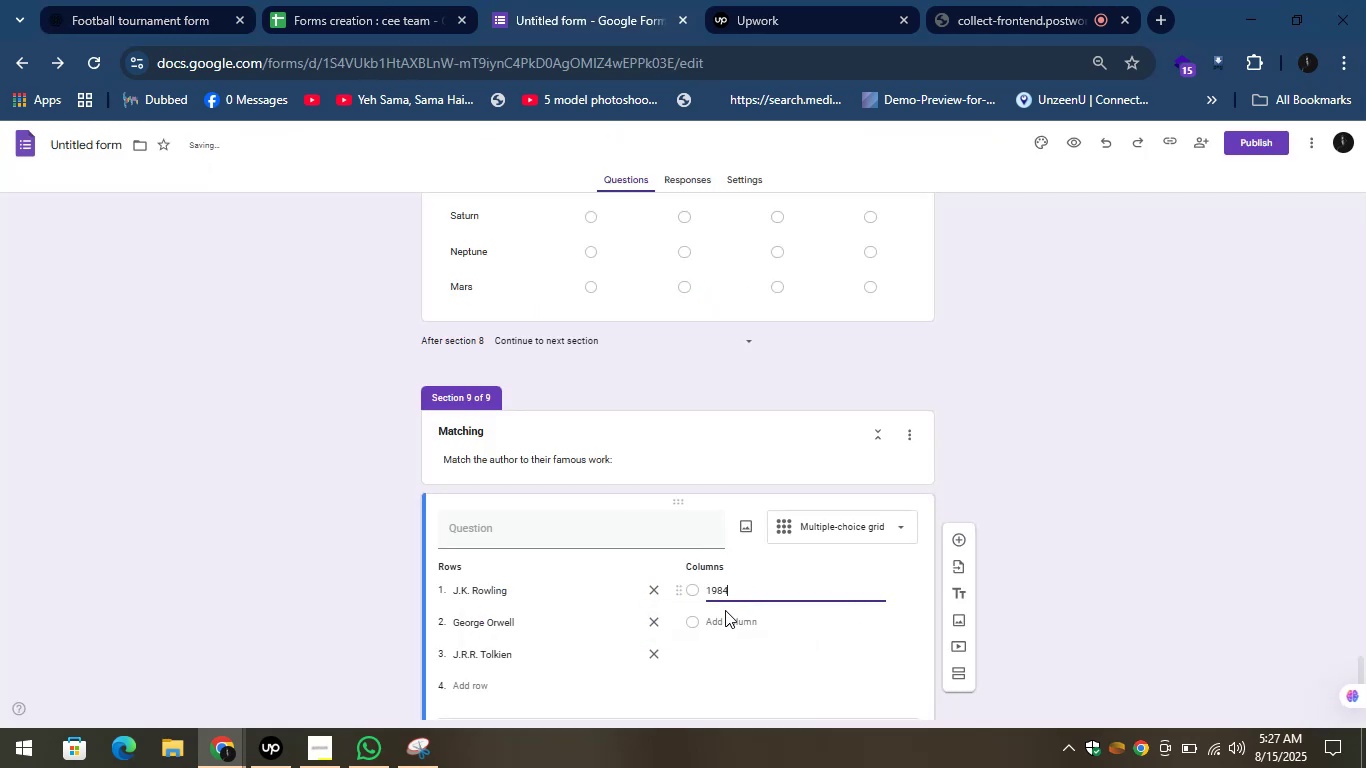 
left_click([725, 610])
 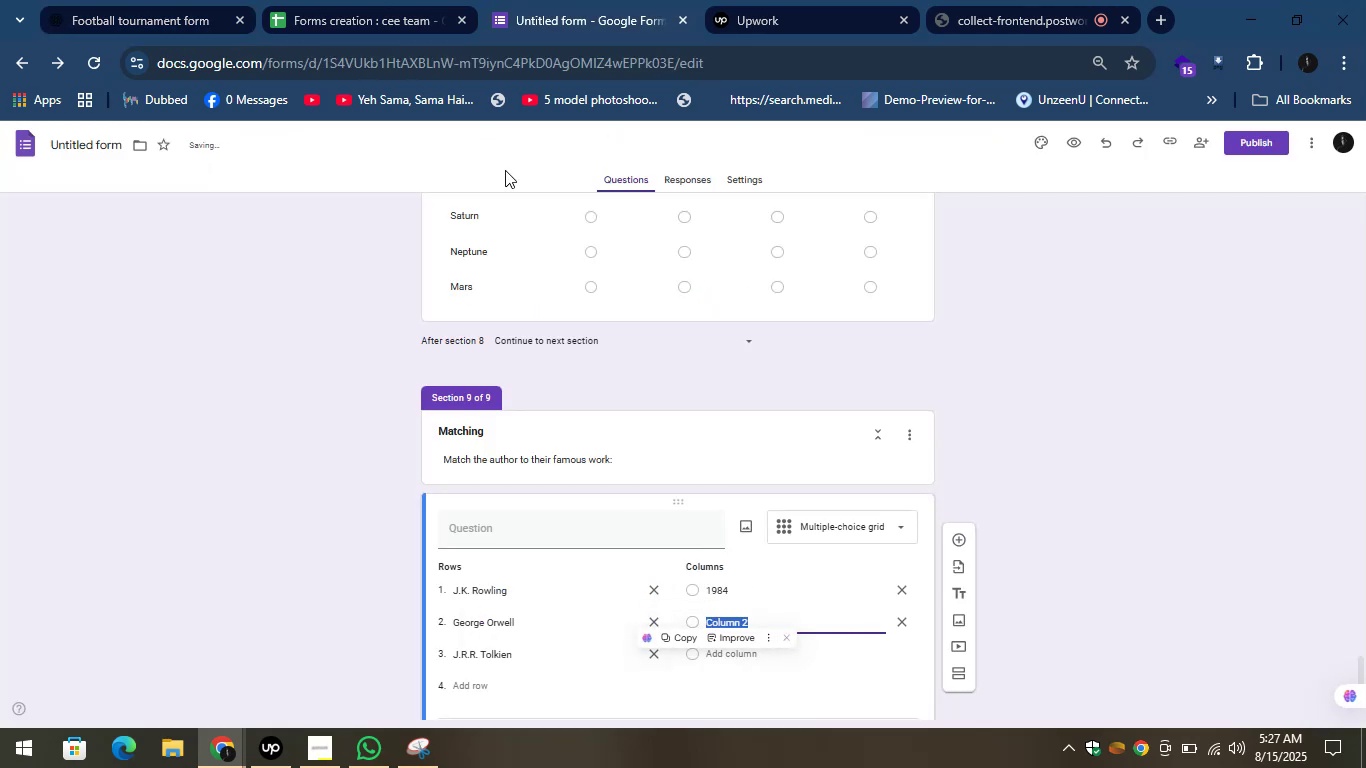 
left_click([160, 0])
 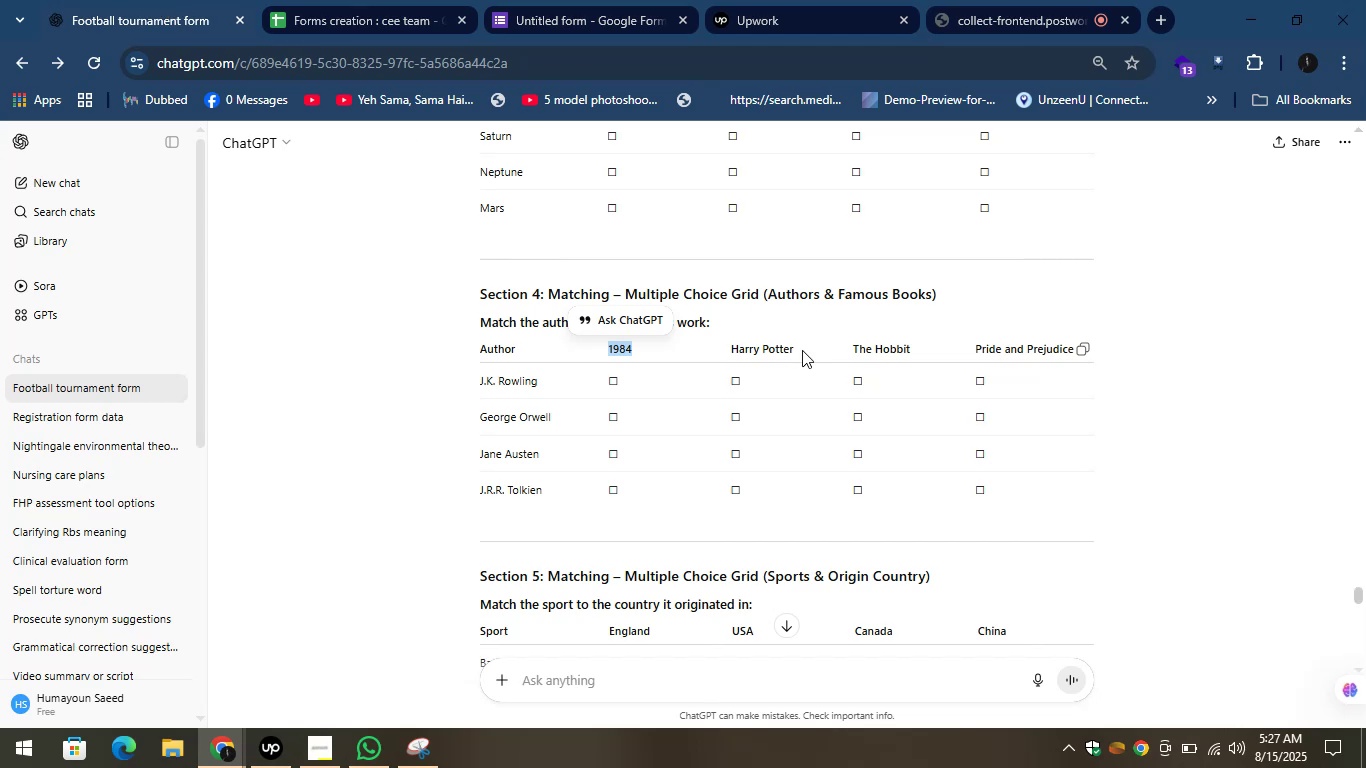 
left_click([812, 354])
 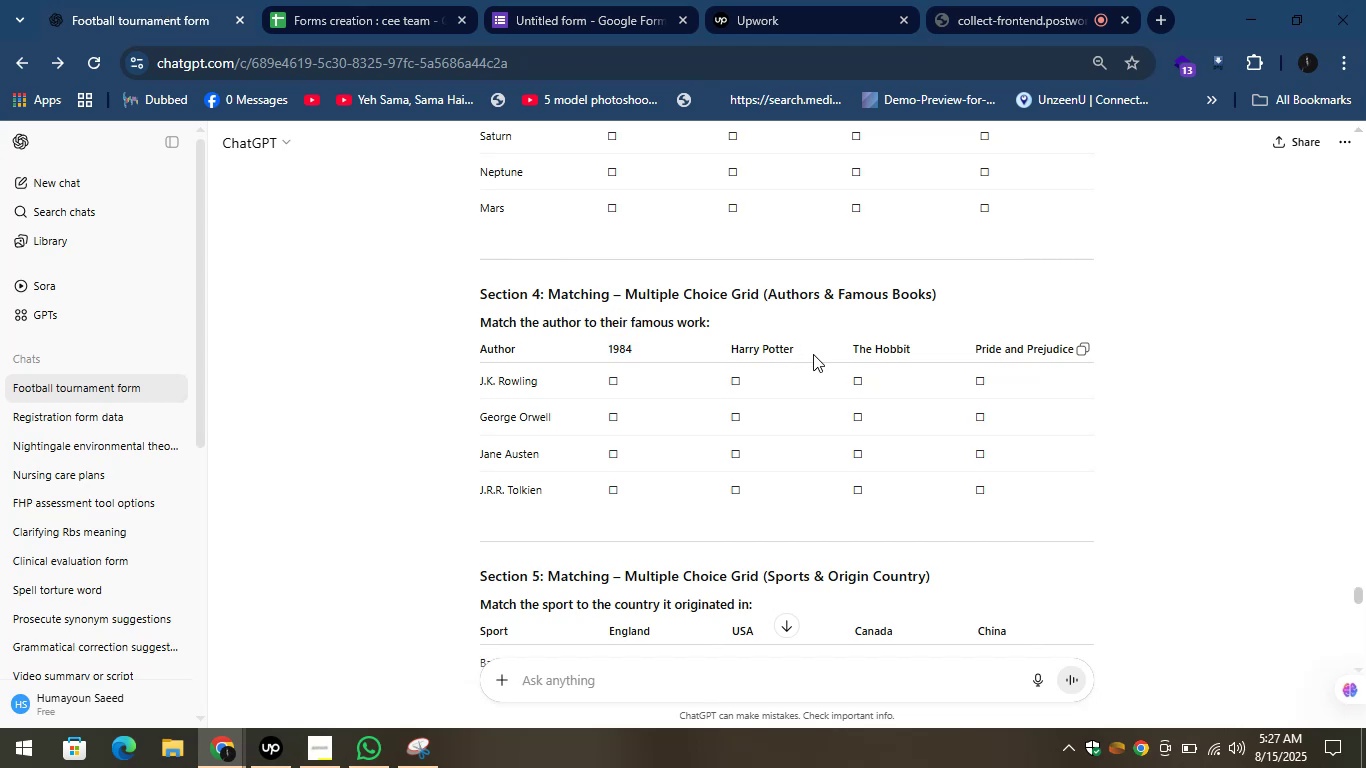 
left_click_drag(start_coordinate=[807, 352], to_coordinate=[735, 351])
 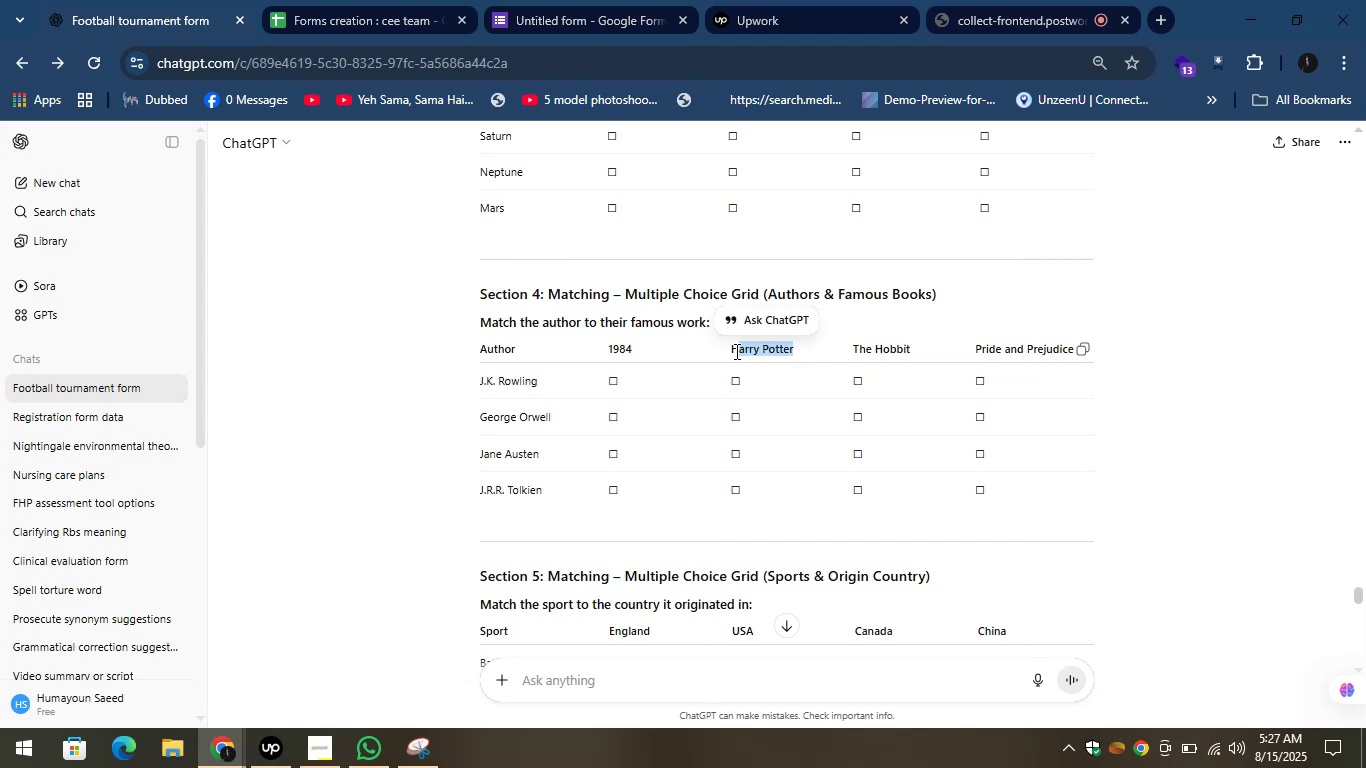 
key(Control+C)
 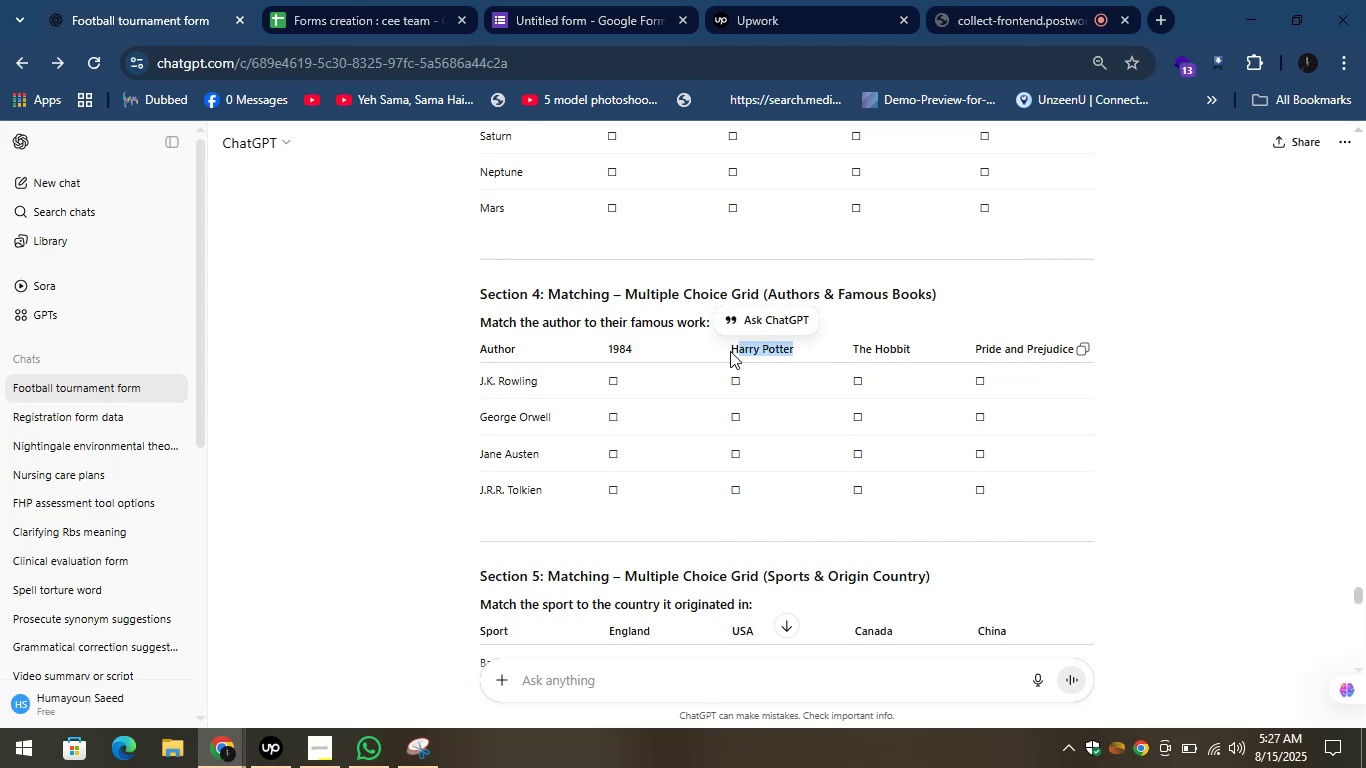 
left_click([729, 351])
 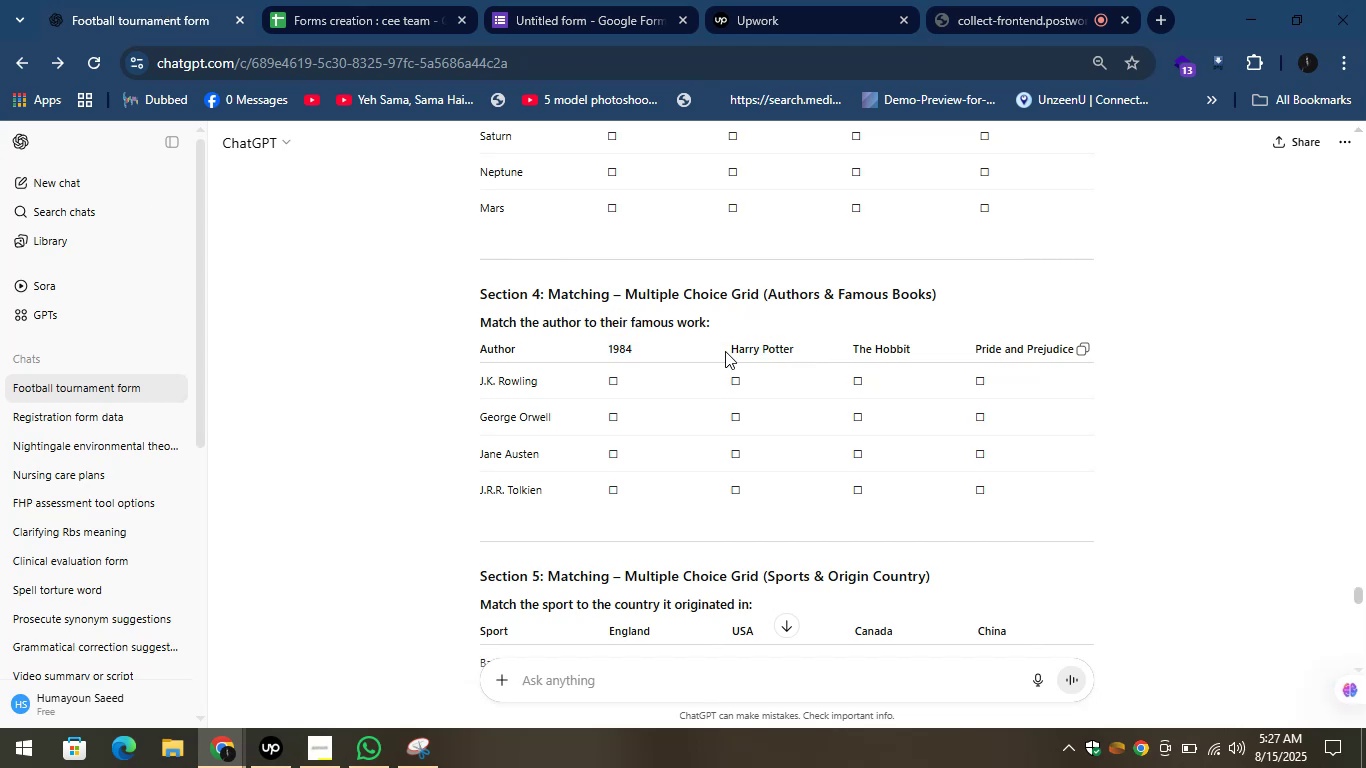 
left_click_drag(start_coordinate=[725, 350], to_coordinate=[793, 350])
 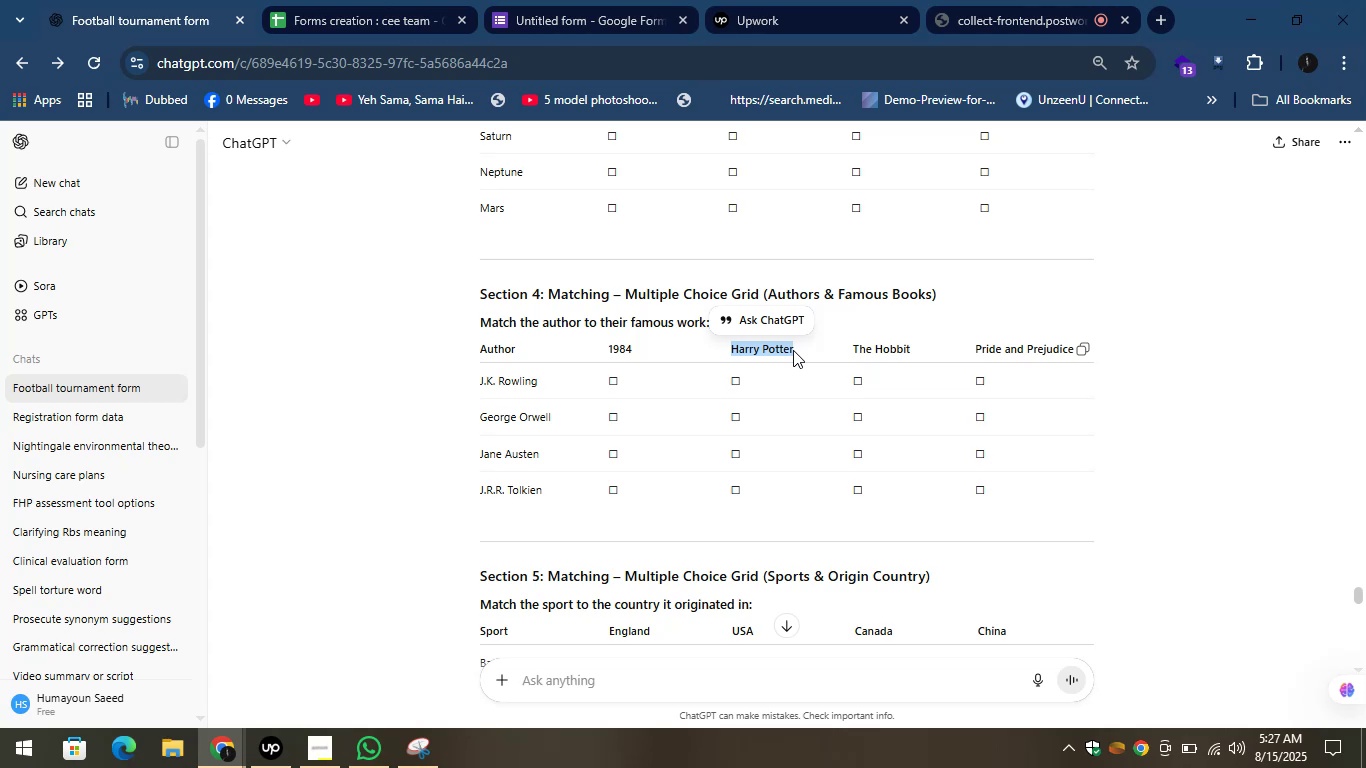 
key(Control+C)
 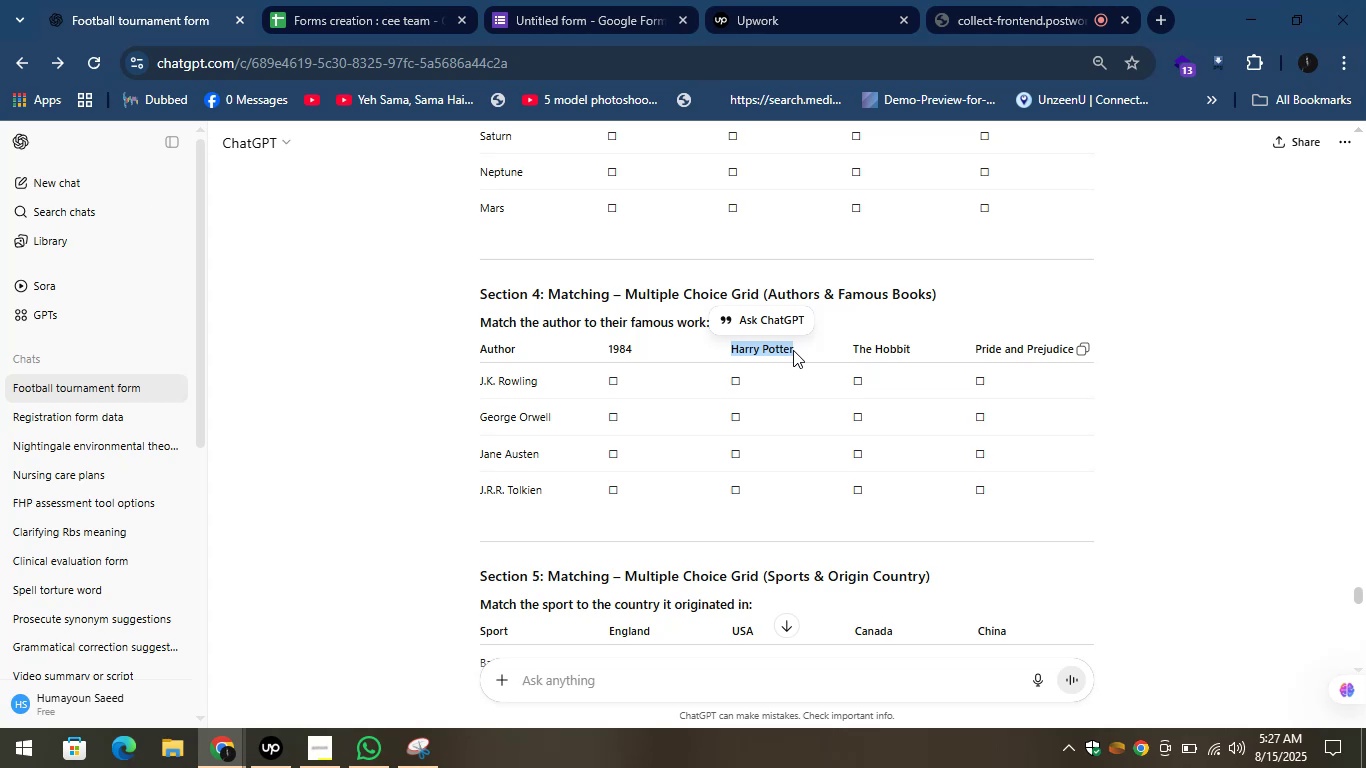 
key(Control+C)
 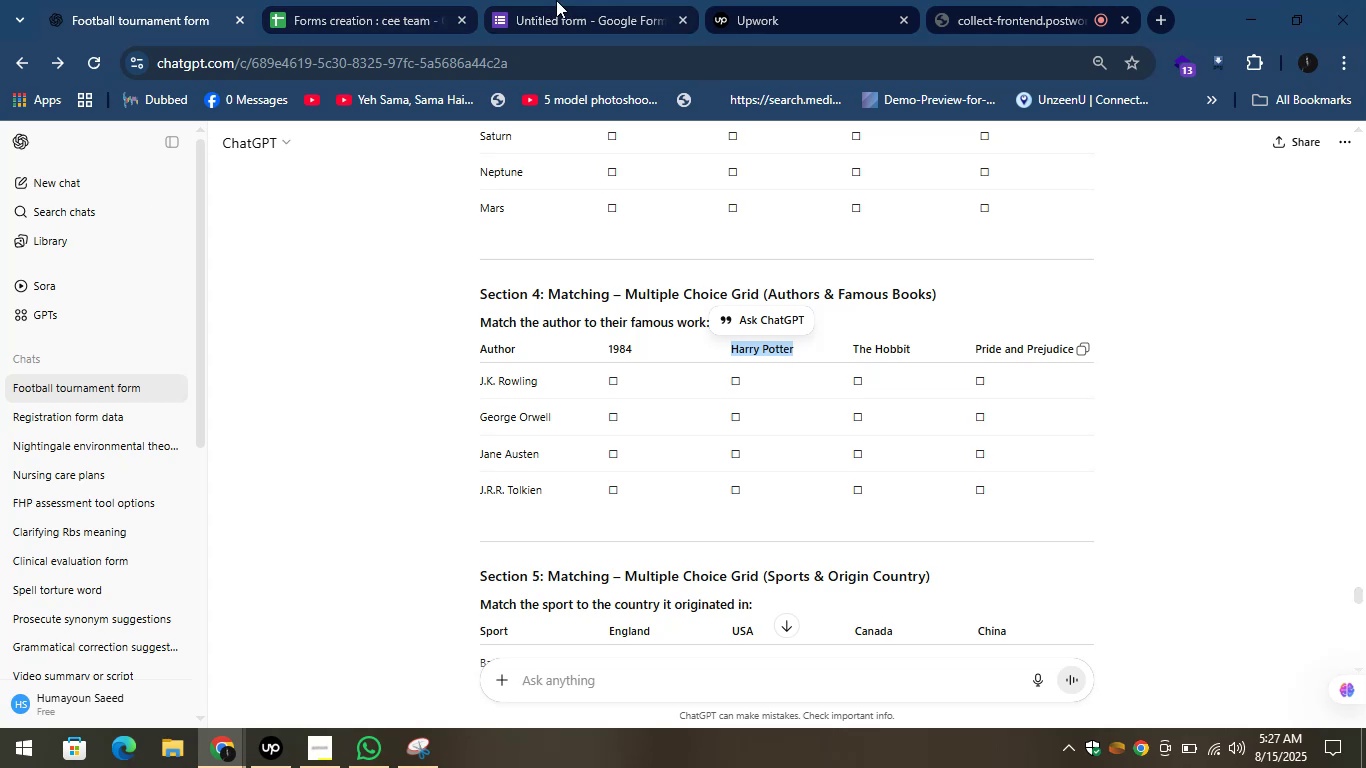 
left_click([556, 0])
 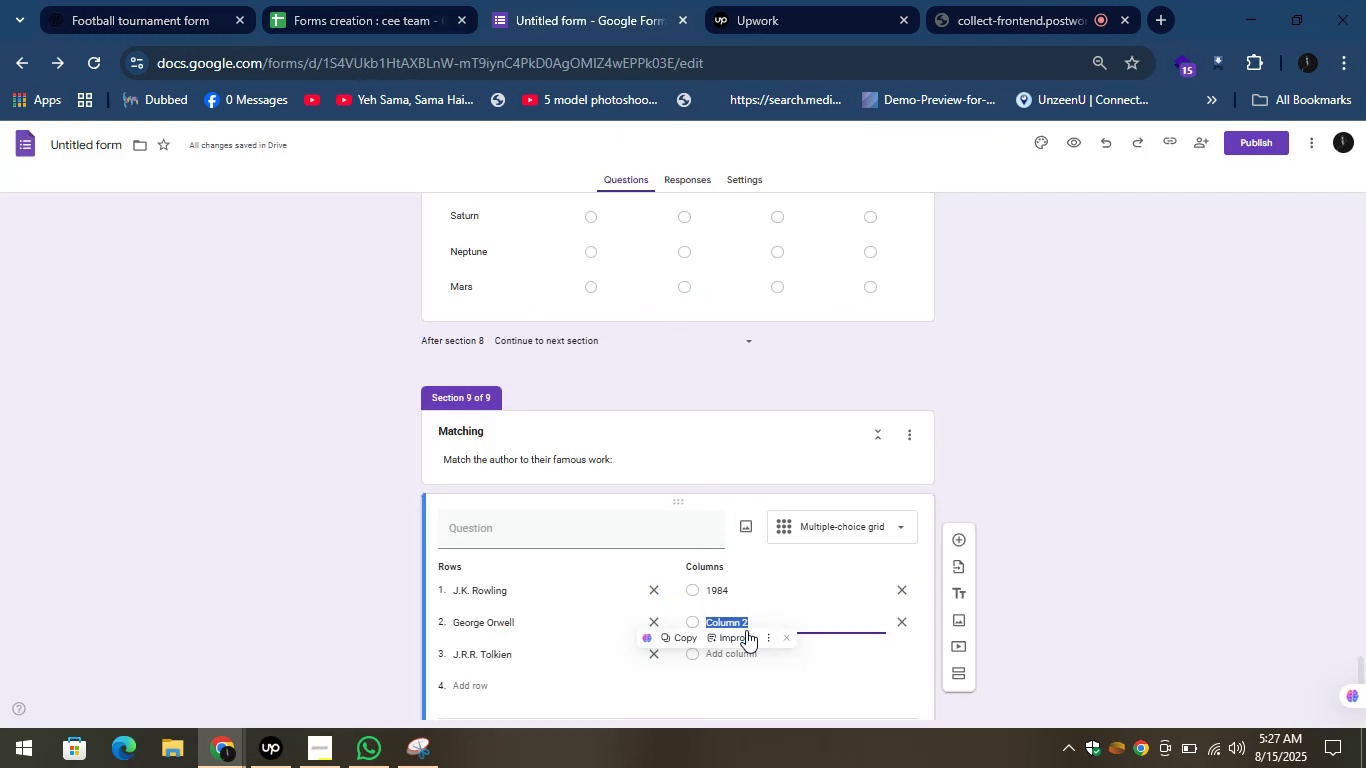 
key(Control+V)
 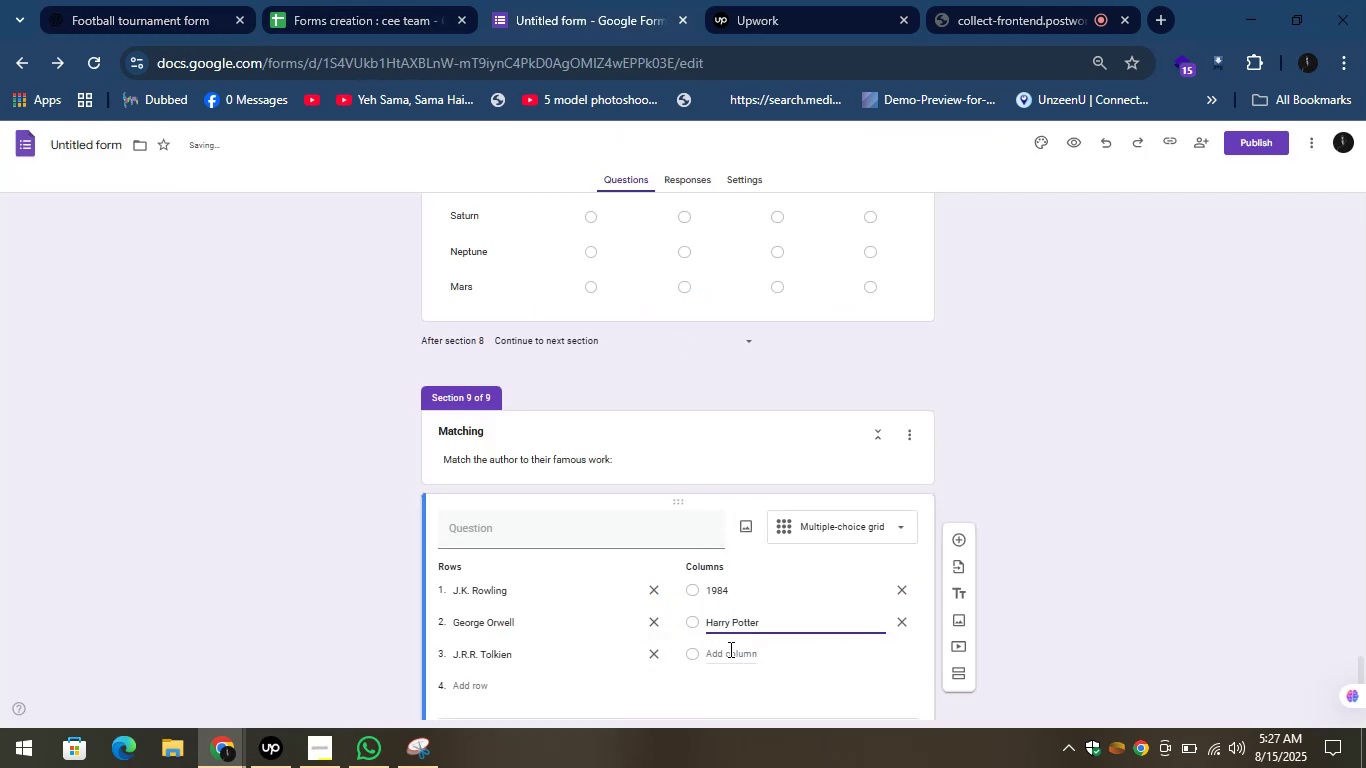 
left_click([728, 650])
 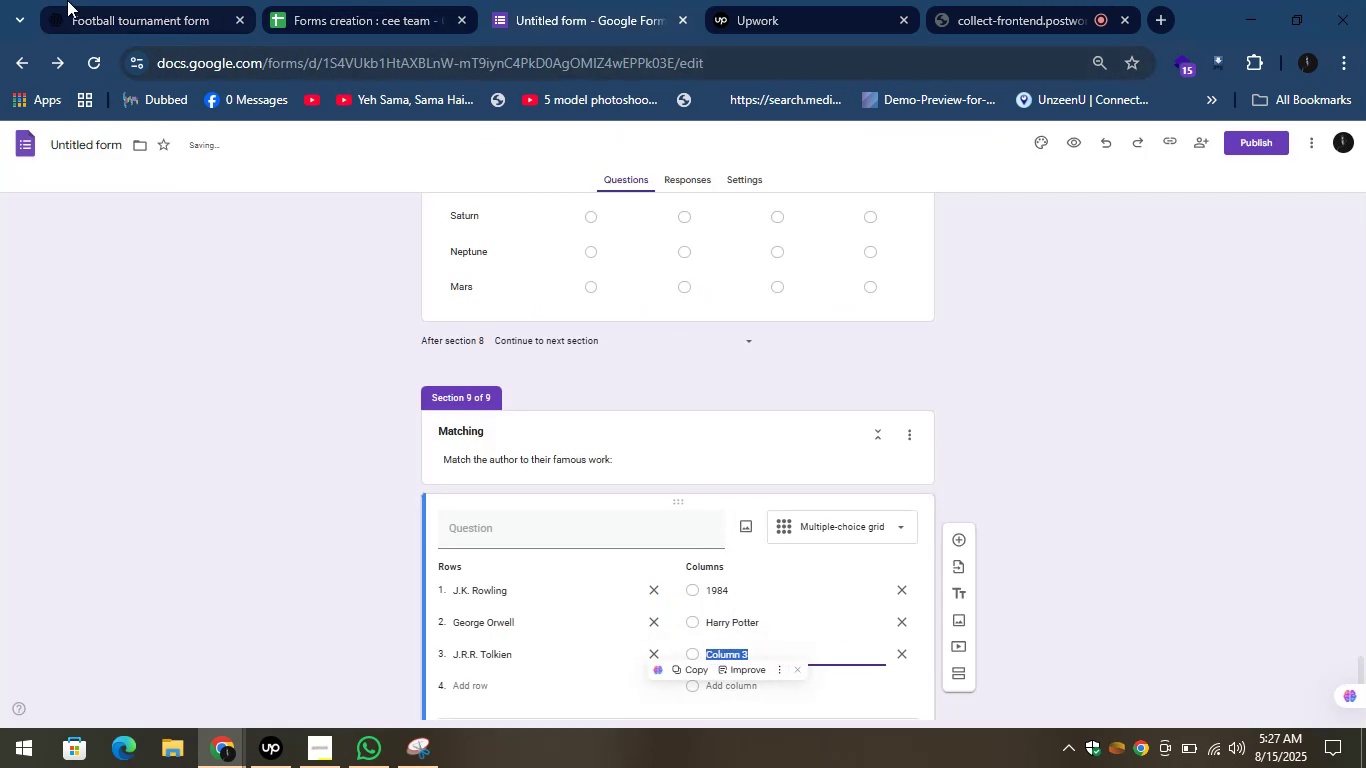 
left_click([67, 0])
 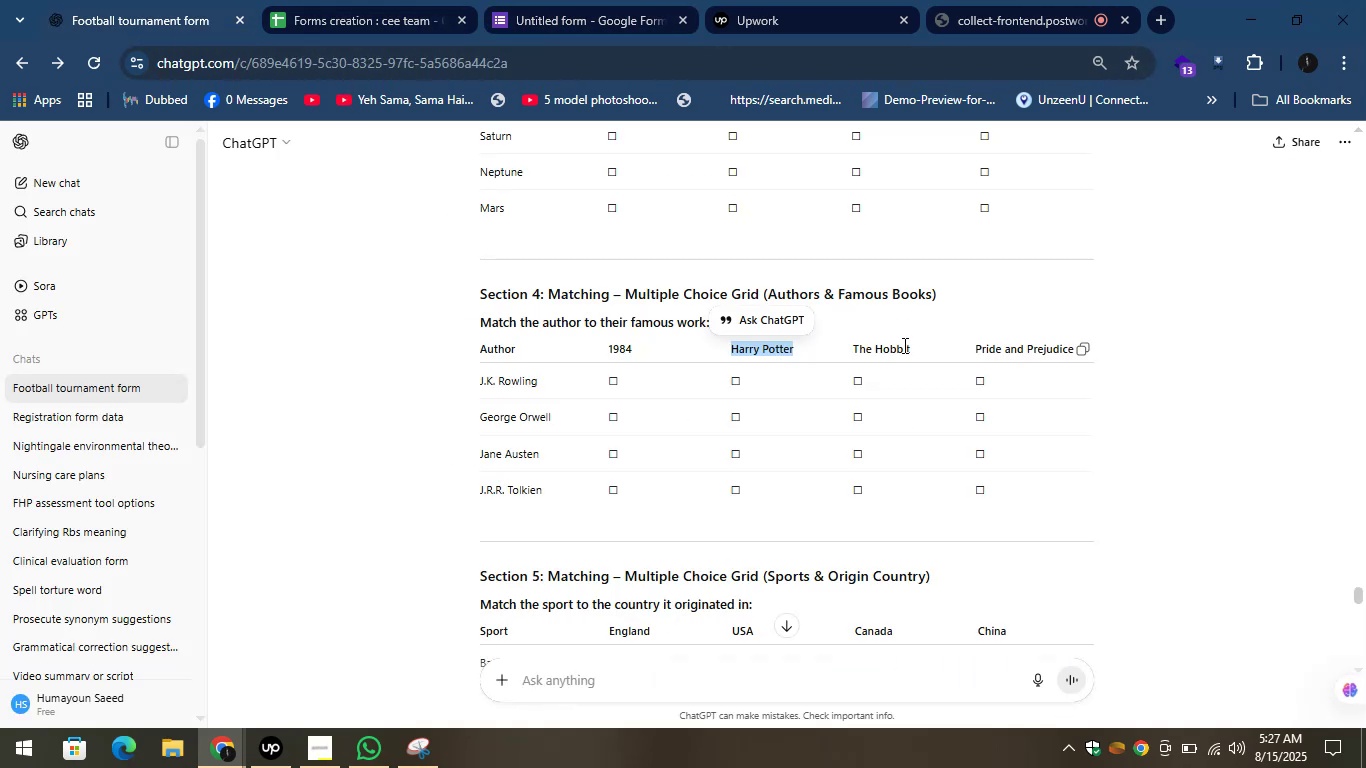 
left_click_drag(start_coordinate=[921, 346], to_coordinate=[851, 349])
 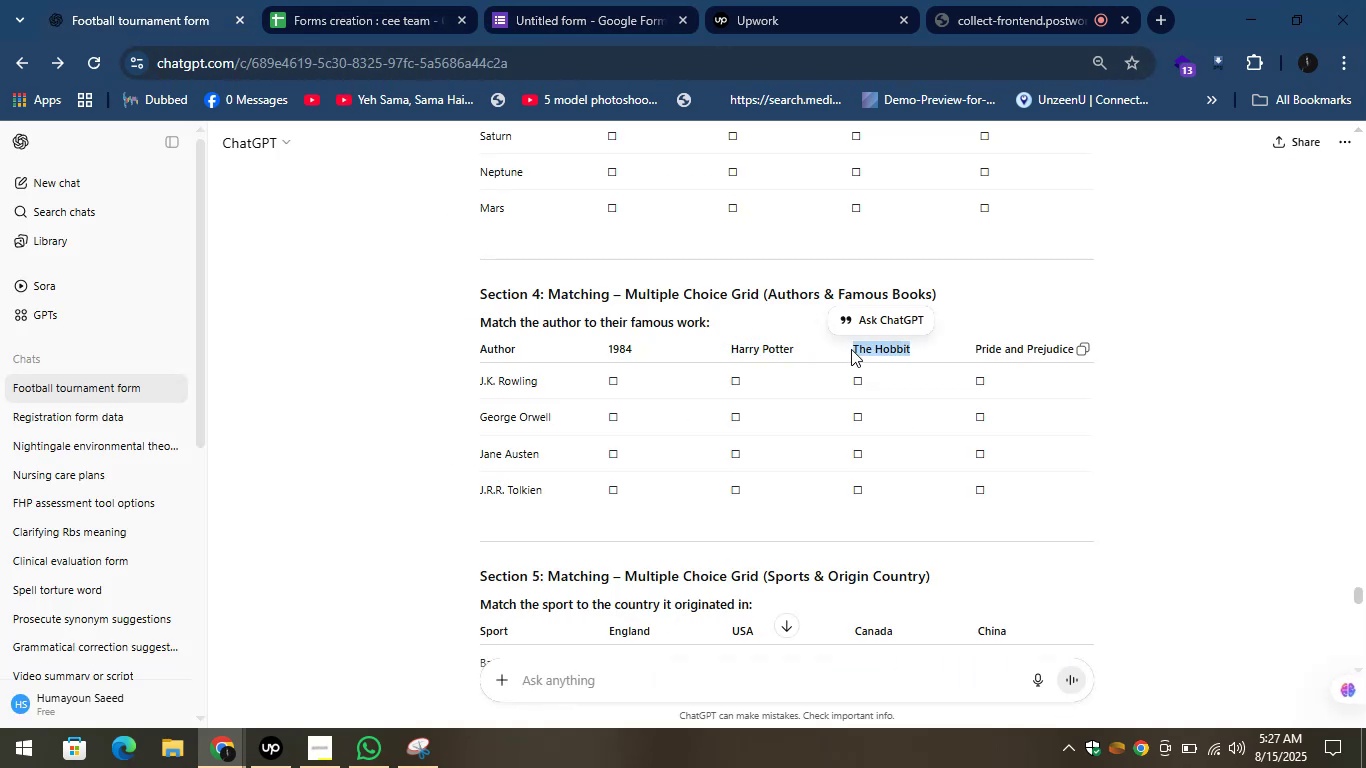 
key(Control+C)
 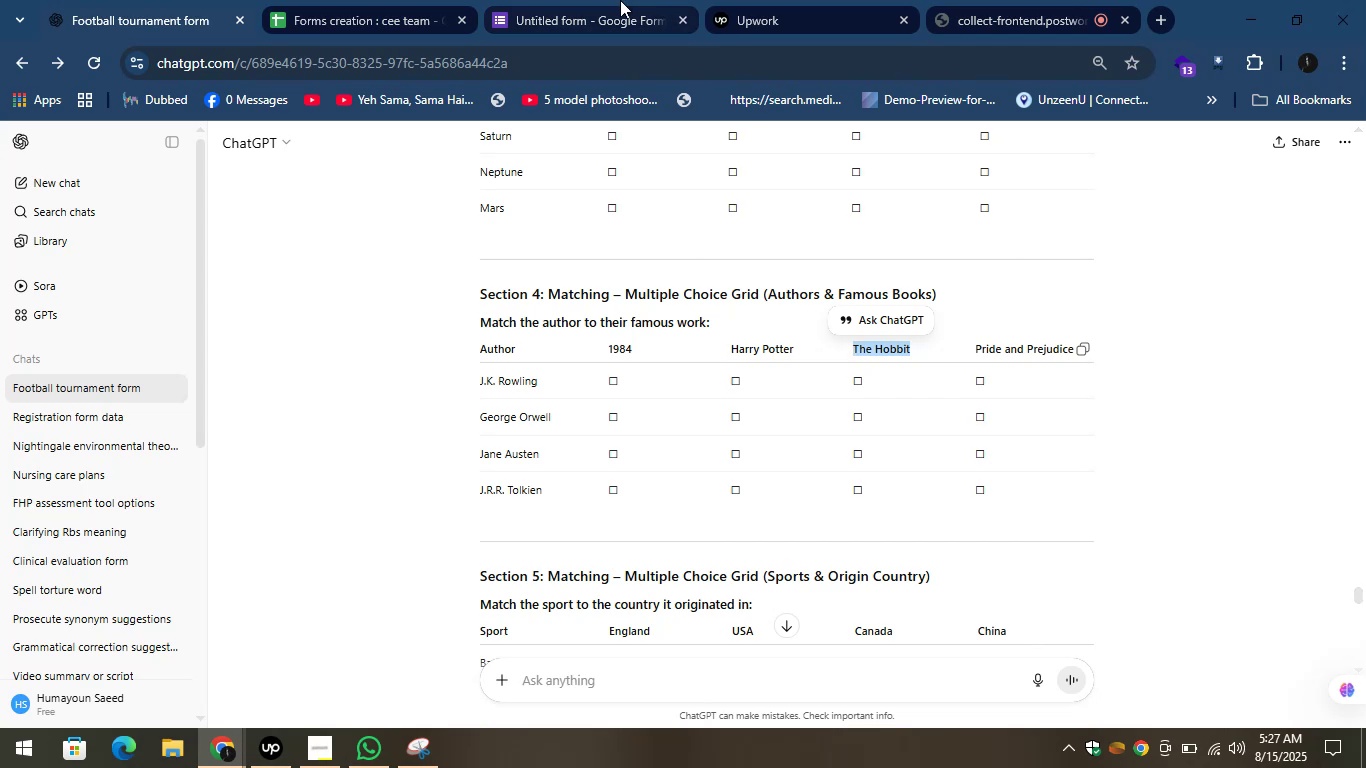 
left_click([620, 0])
 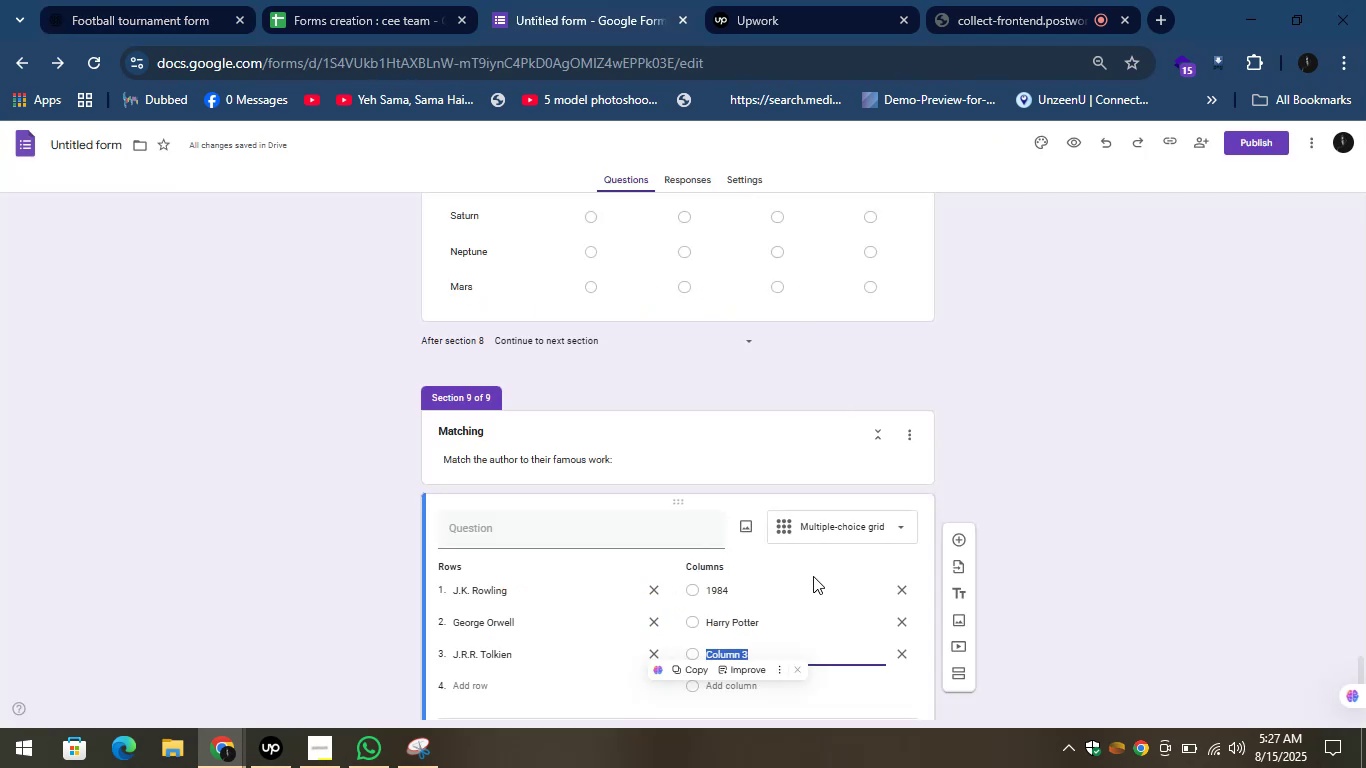 
key(Control+V)
 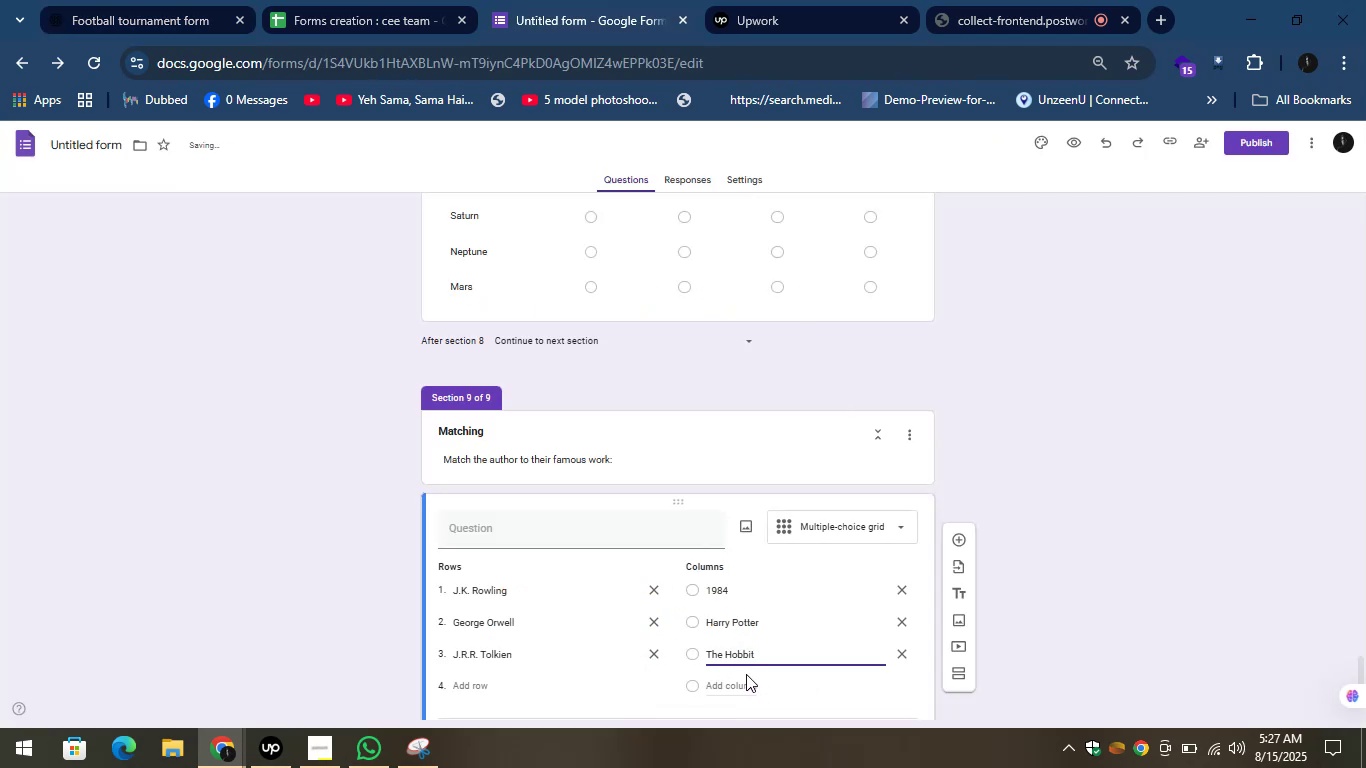 
left_click([744, 676])
 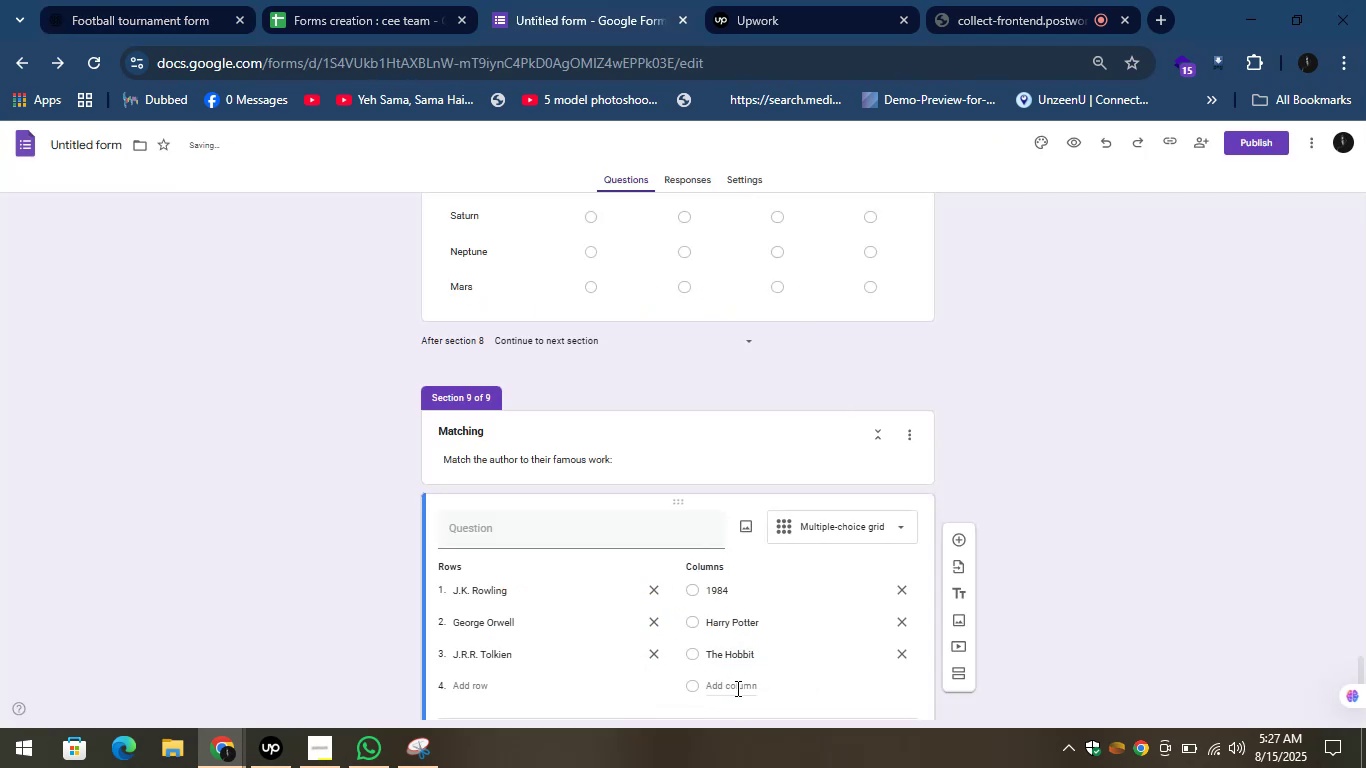 
left_click([736, 688])
 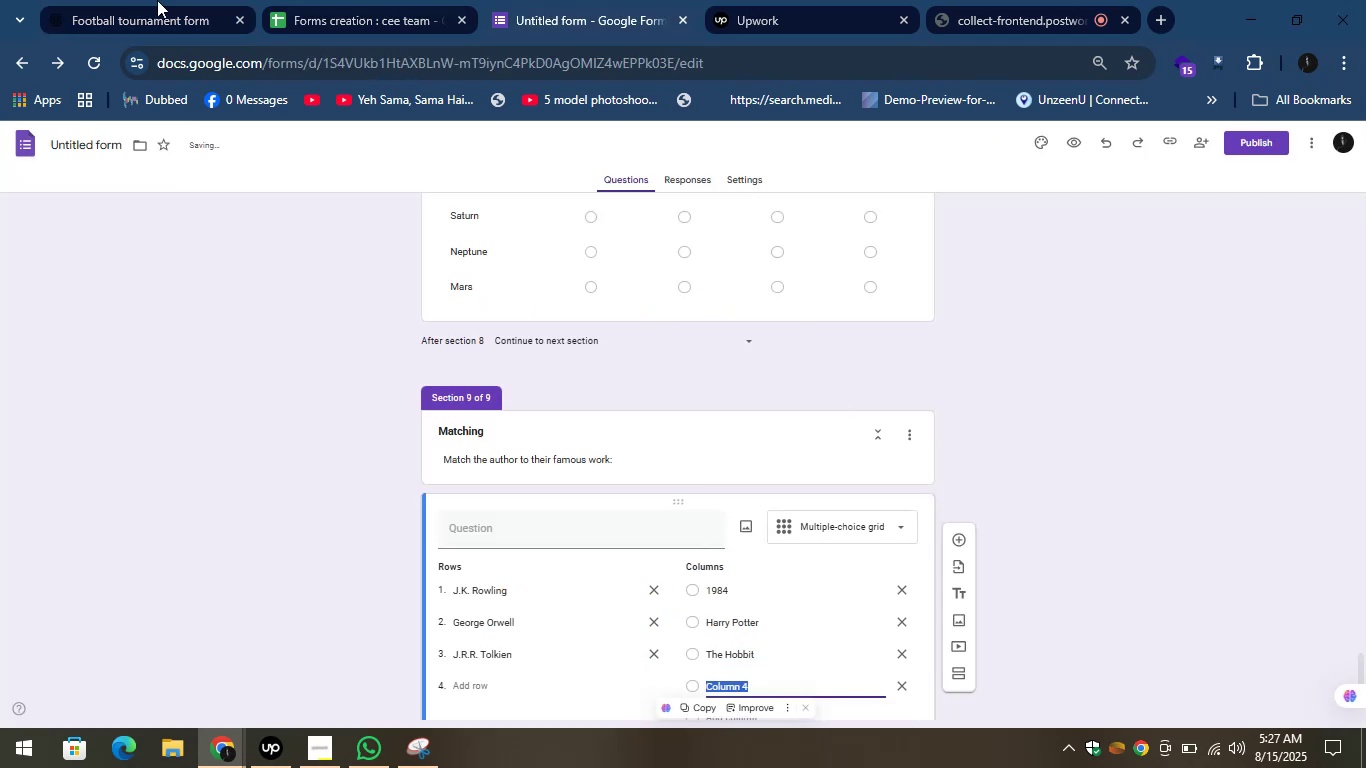 
left_click([144, 0])
 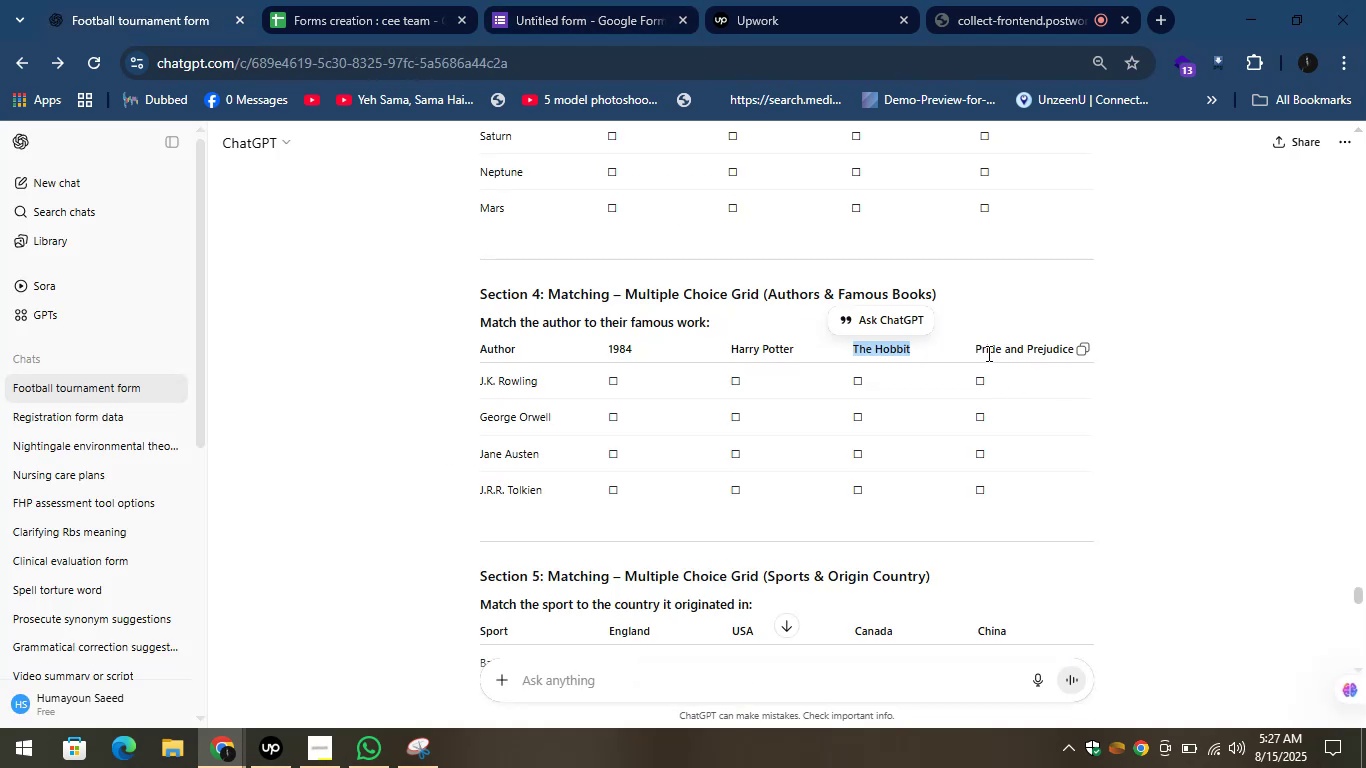 
left_click_drag(start_coordinate=[963, 350], to_coordinate=[1032, 360])
 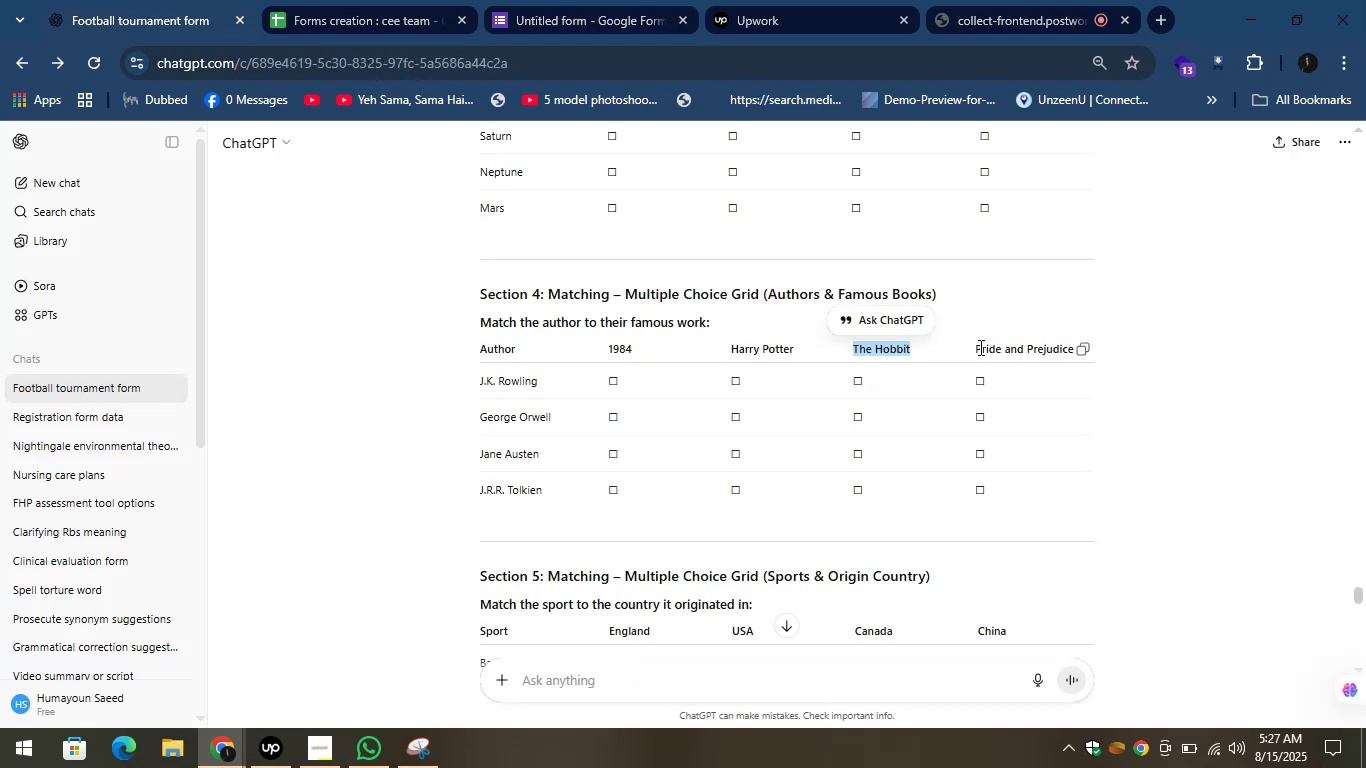 
left_click_drag(start_coordinate=[979, 347], to_coordinate=[1063, 353])
 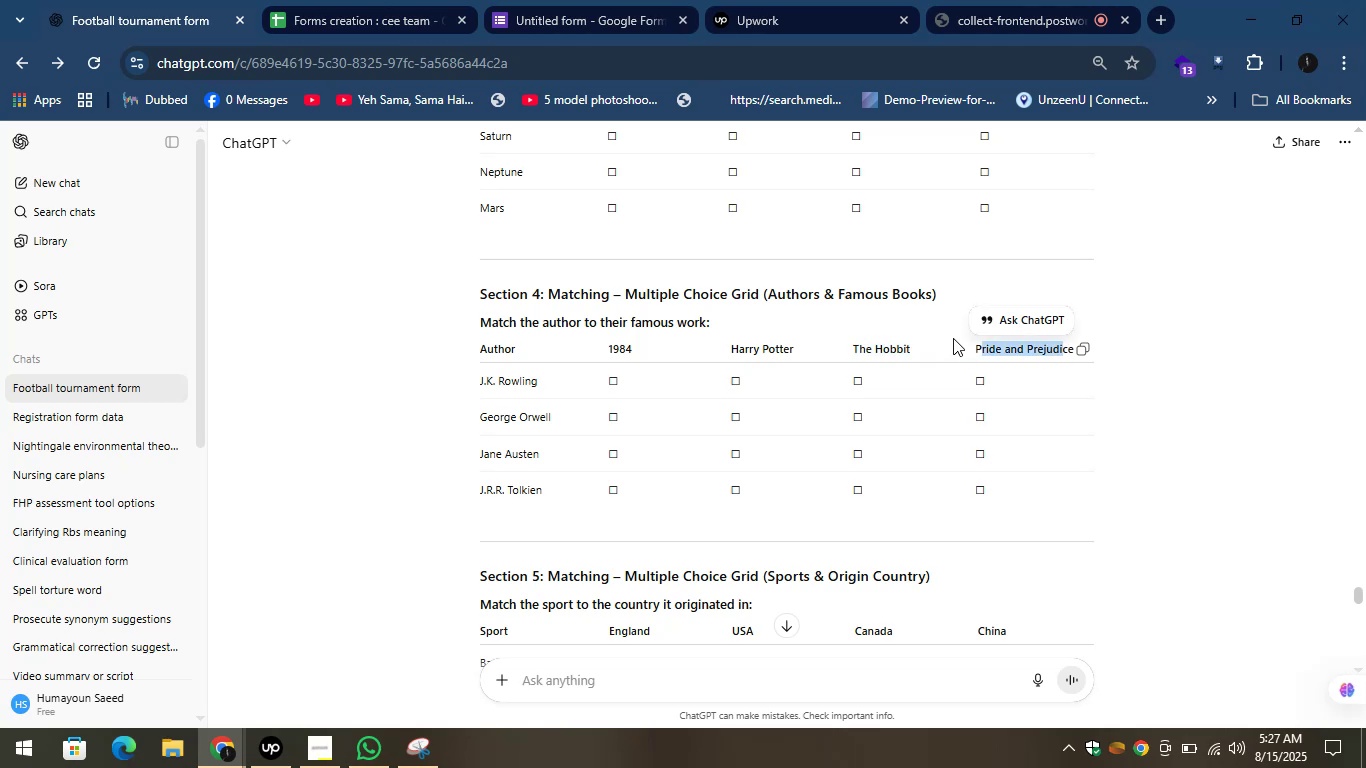 
left_click_drag(start_coordinate=[954, 337], to_coordinate=[960, 340])
 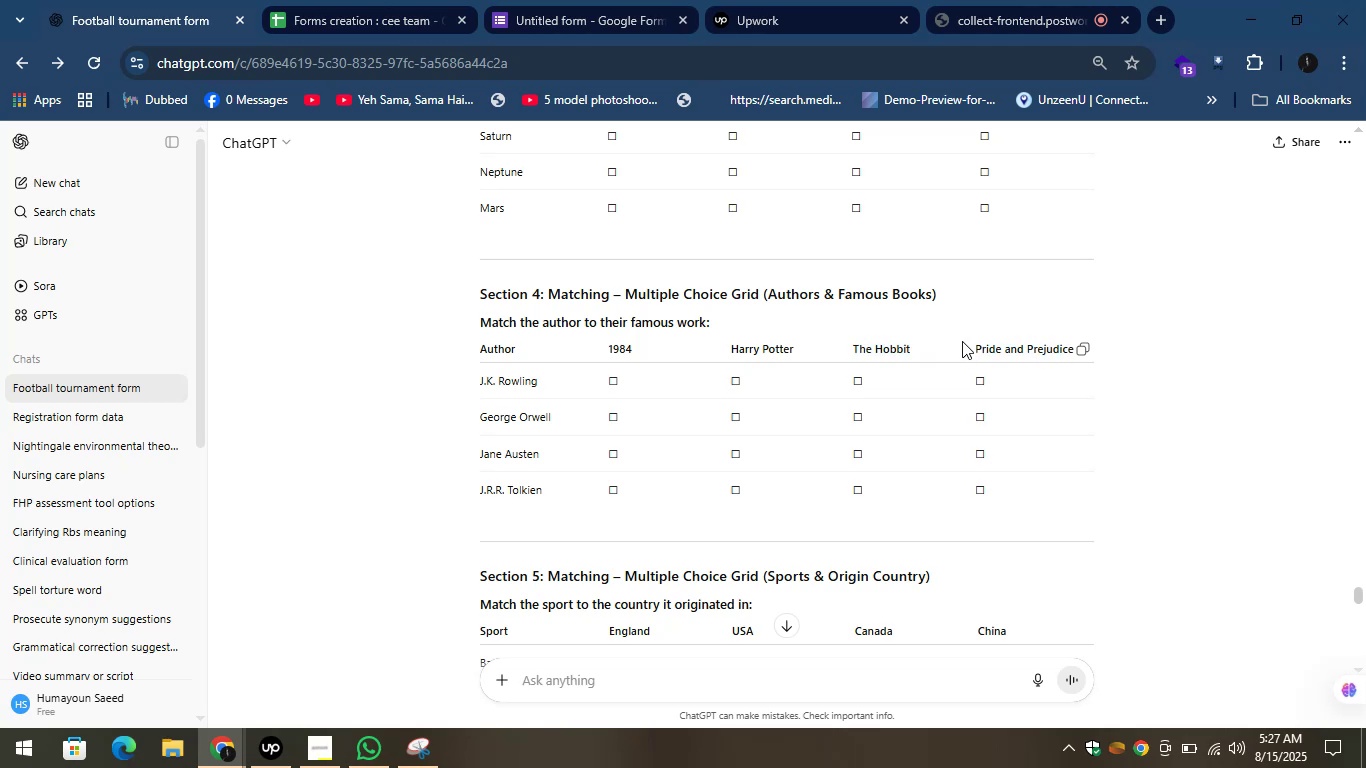 
left_click_drag(start_coordinate=[962, 341], to_coordinate=[1069, 351])
 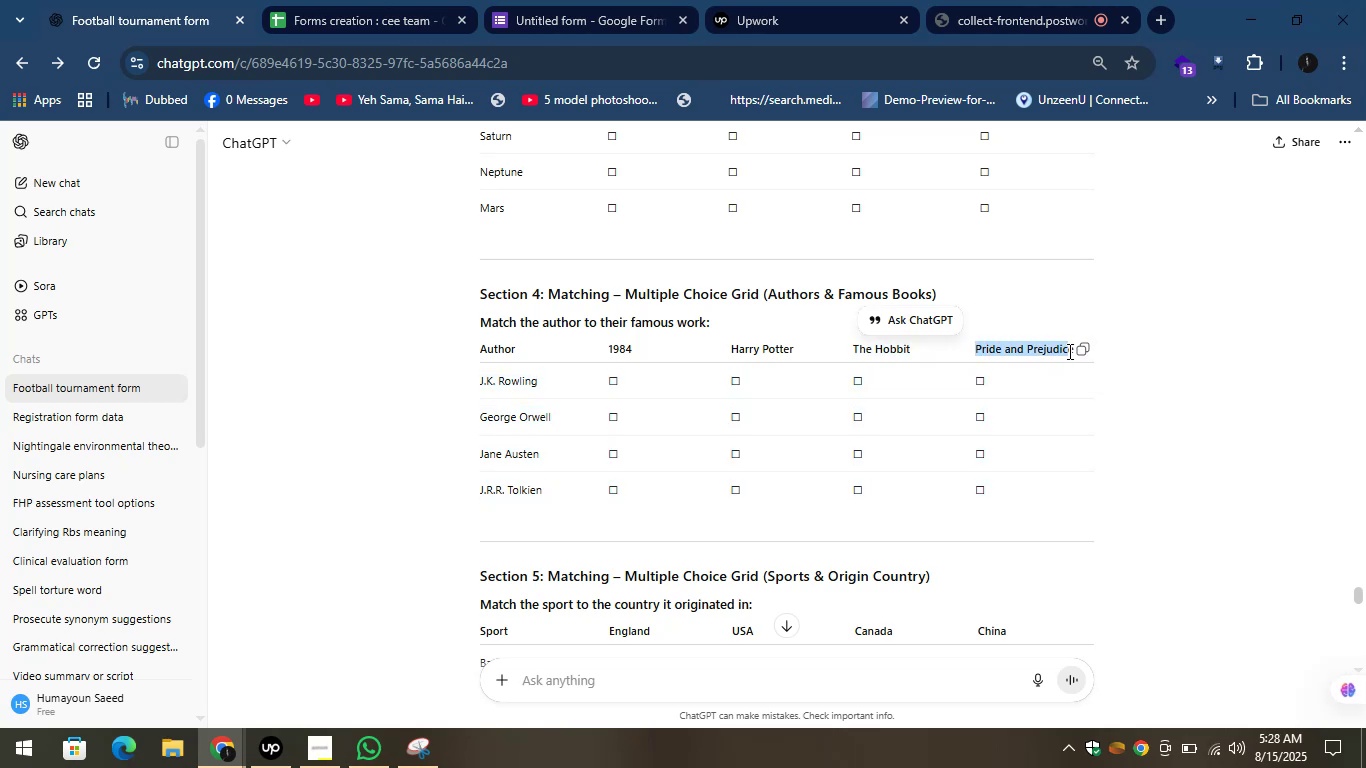 
key(Control+C)
 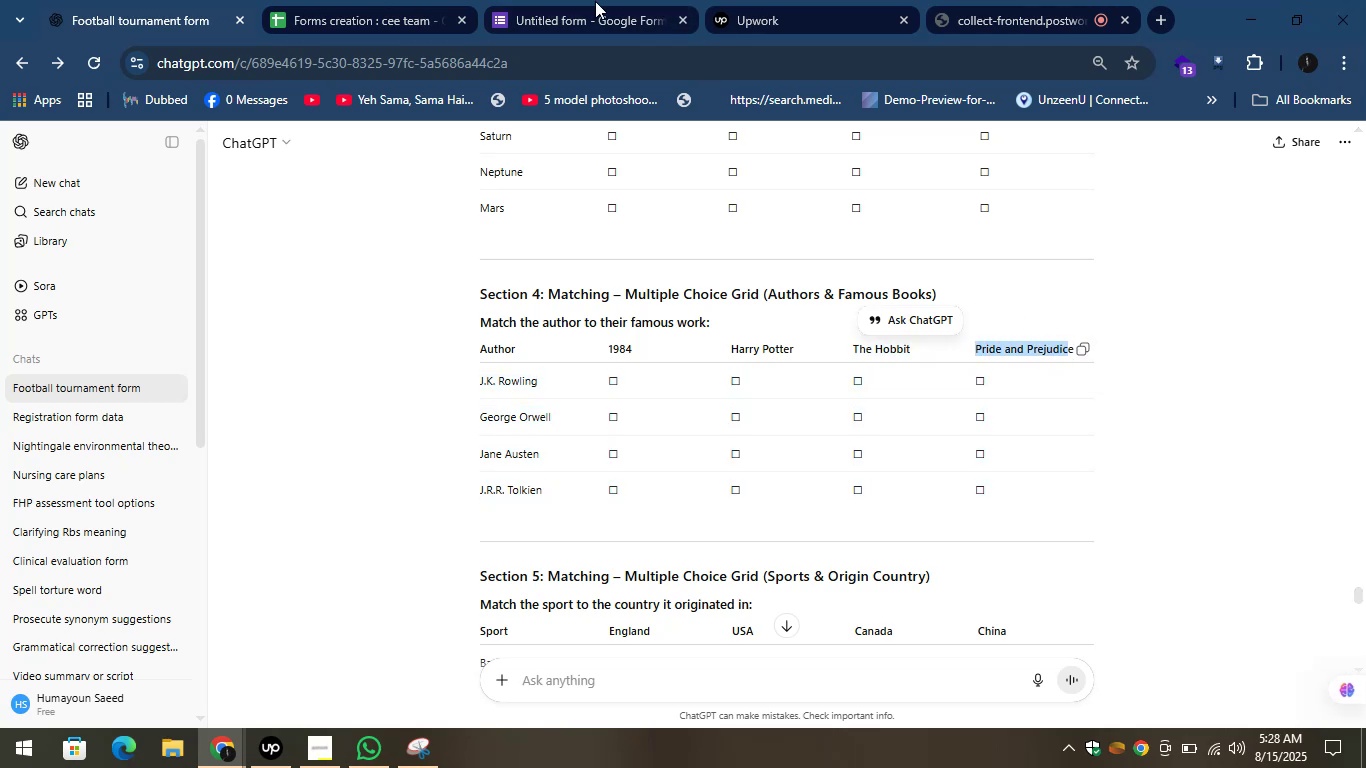 
left_click([603, 0])
 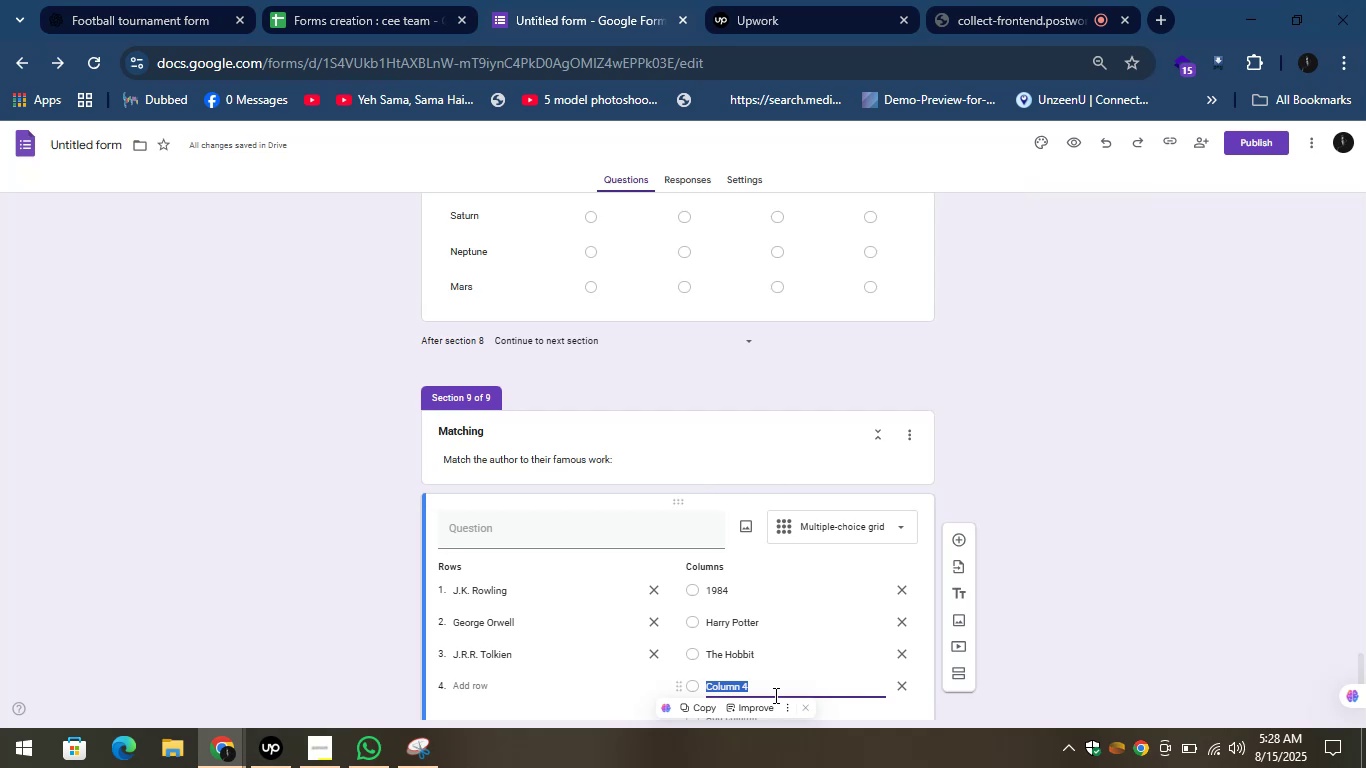 
key(Control+V)
 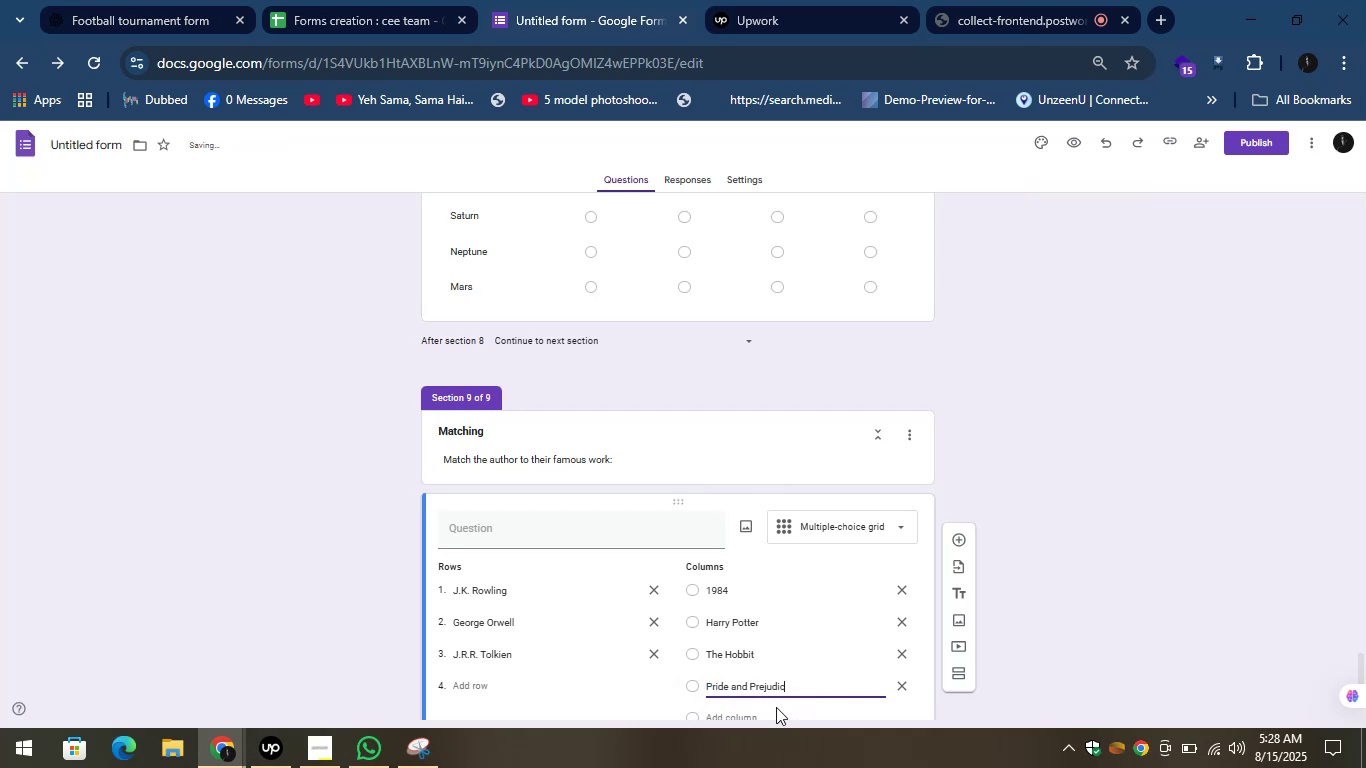 
key(E)
 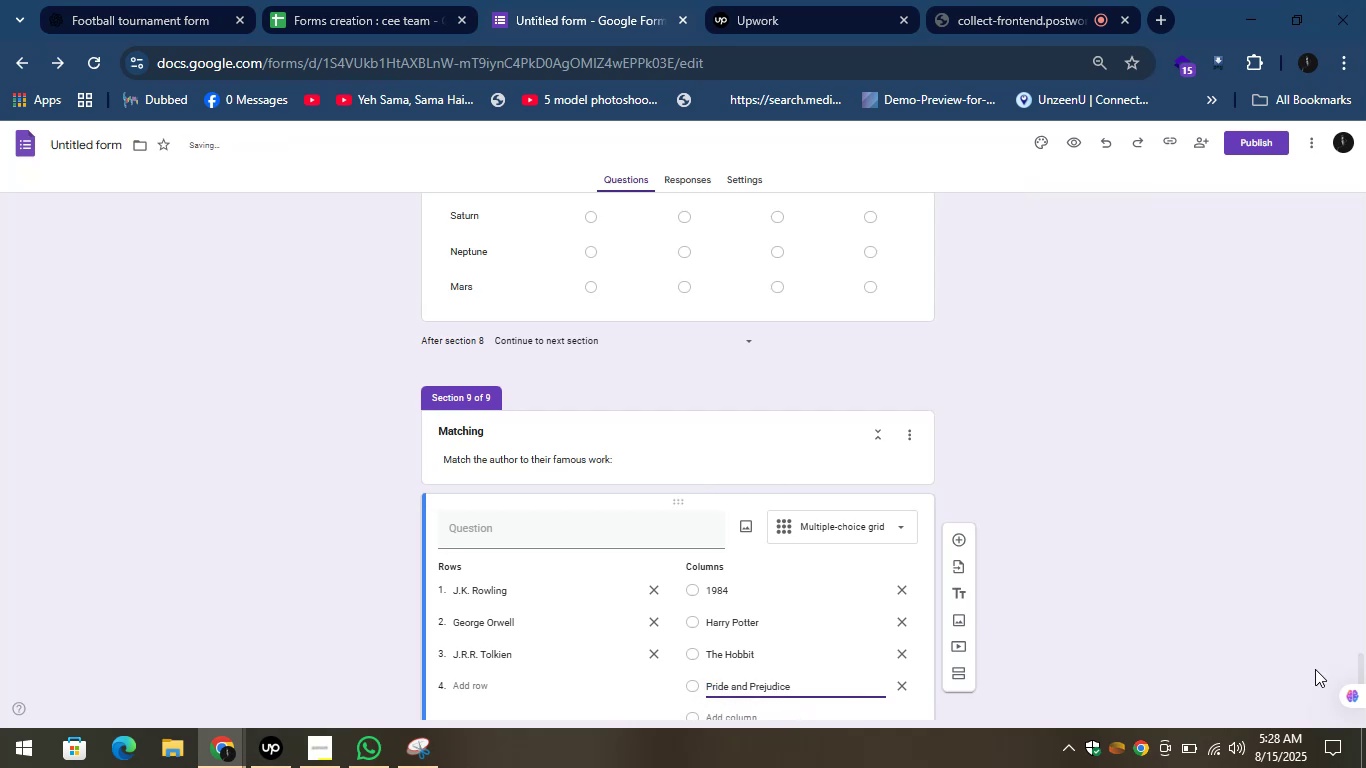 
left_click_drag(start_coordinate=[1358, 656], to_coordinate=[1357, 682])
 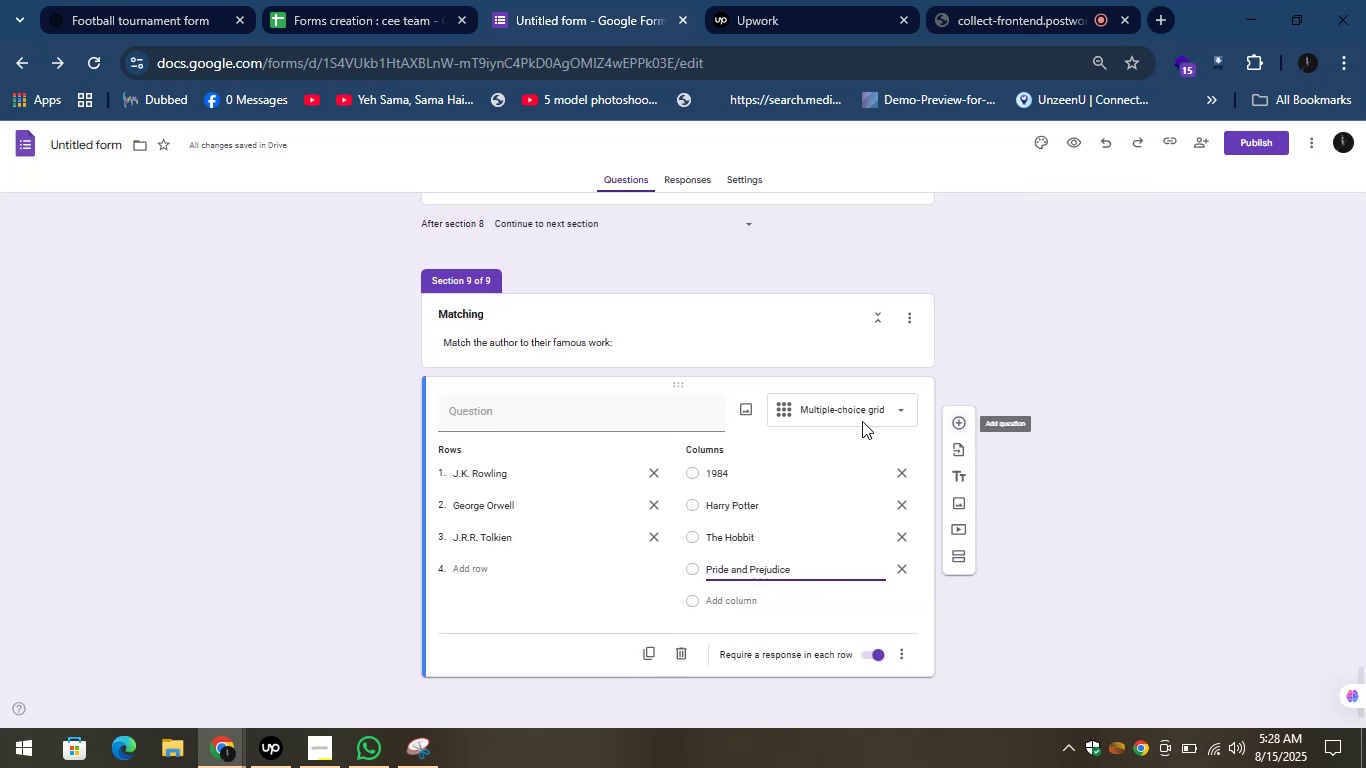 
left_click([489, 421])
 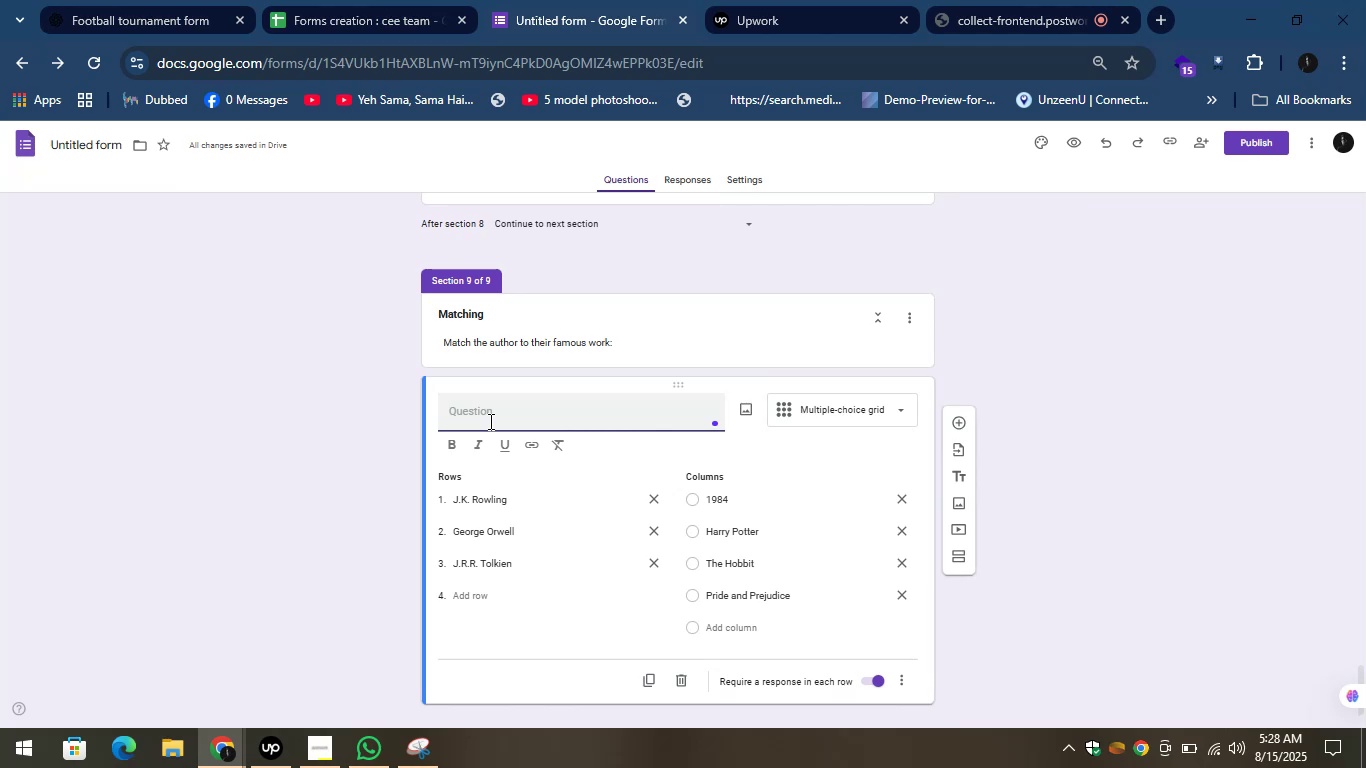 
type(Auth)
 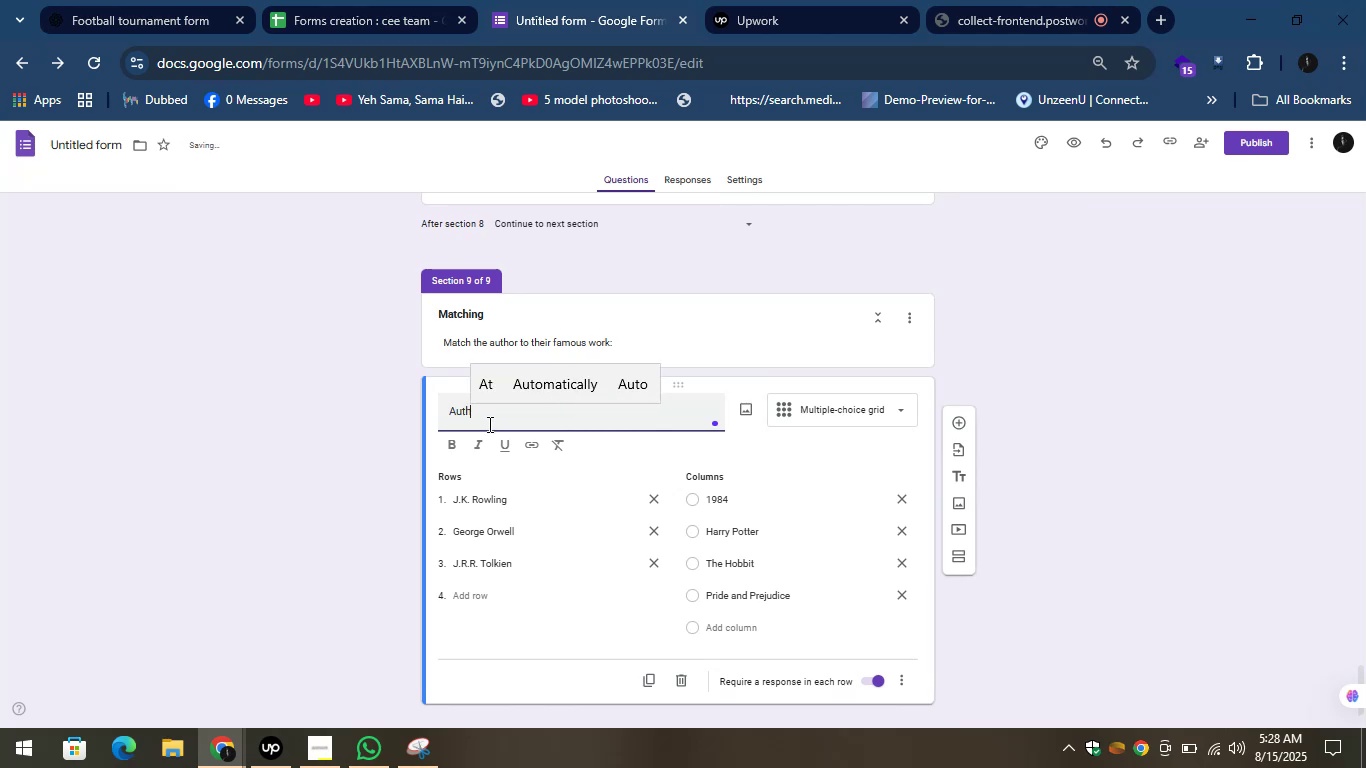 
double_click([488, 424])
 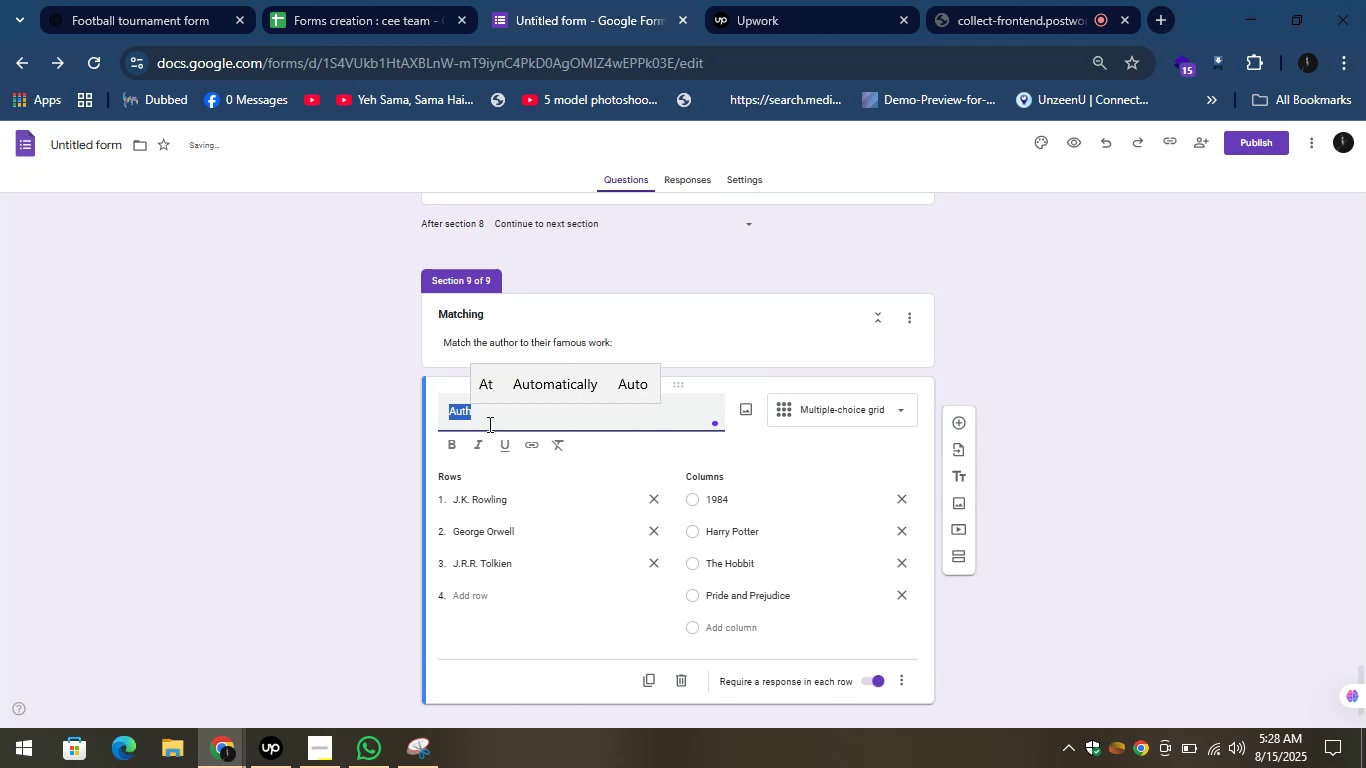 
key(E)
 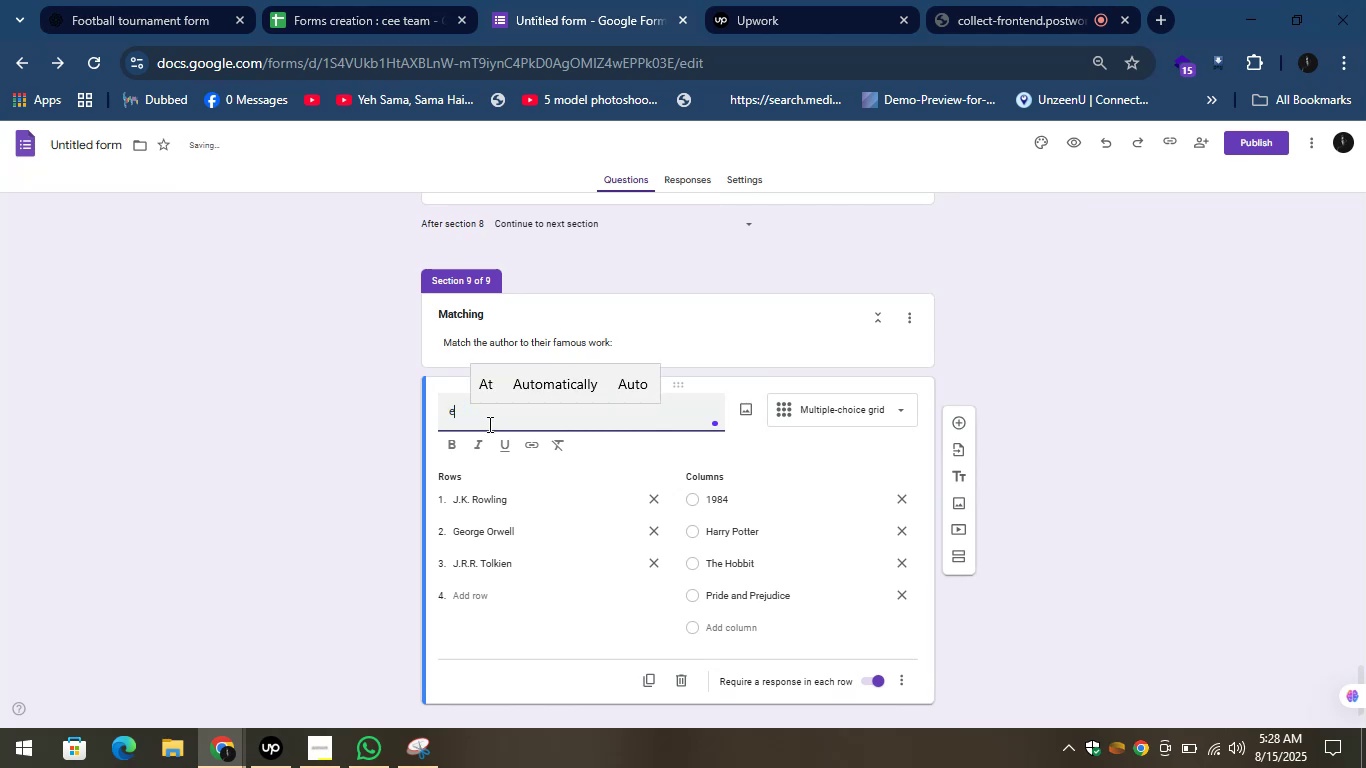 
triple_click([488, 424])
 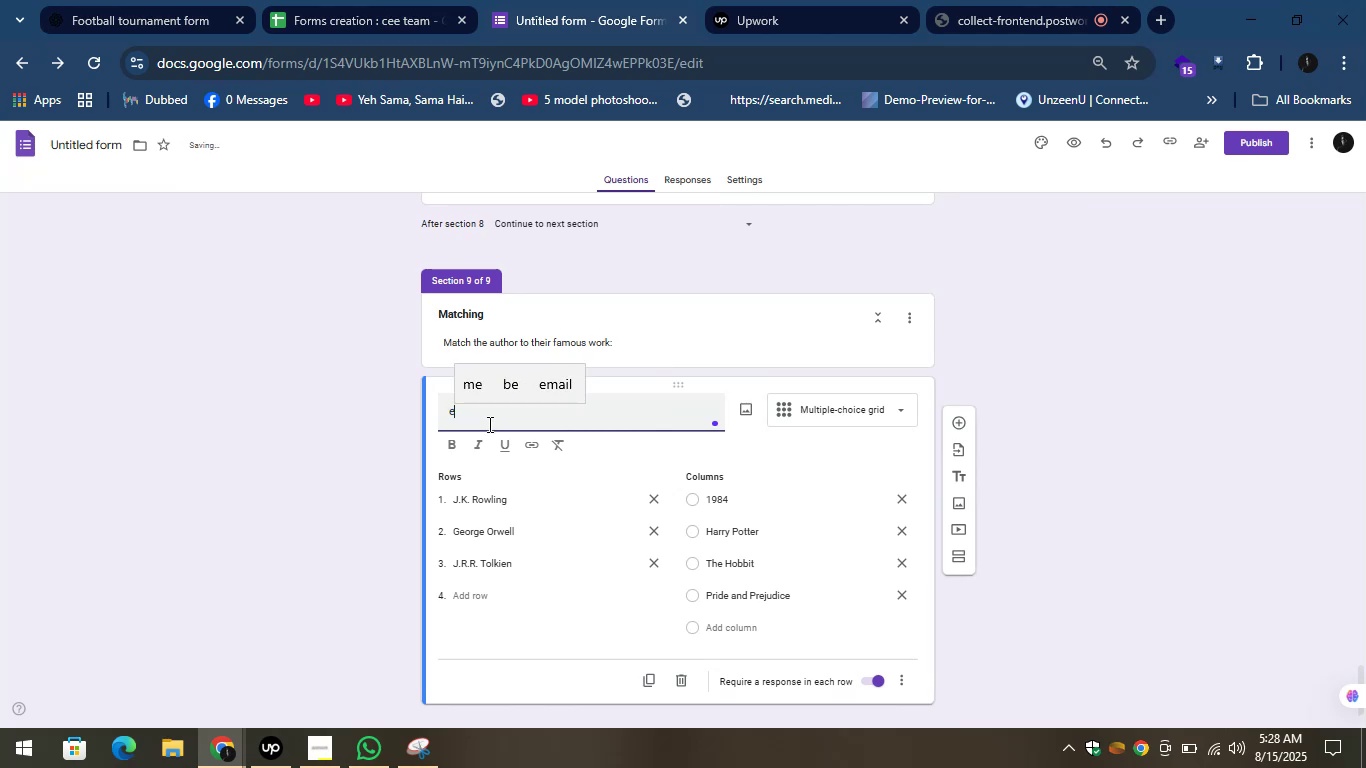 
type(r)
key(Backspace)
key(Backspace)
type(Auther)
 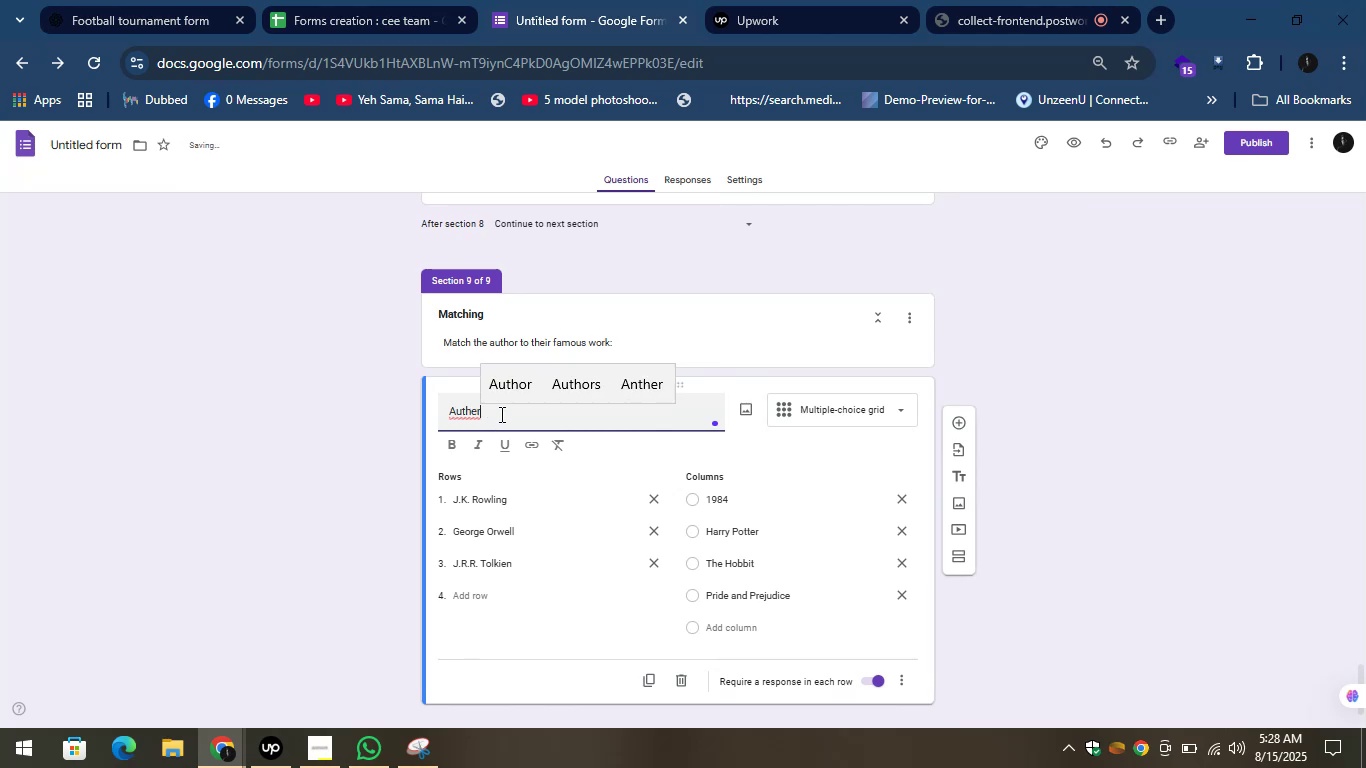 
left_click([510, 397])
 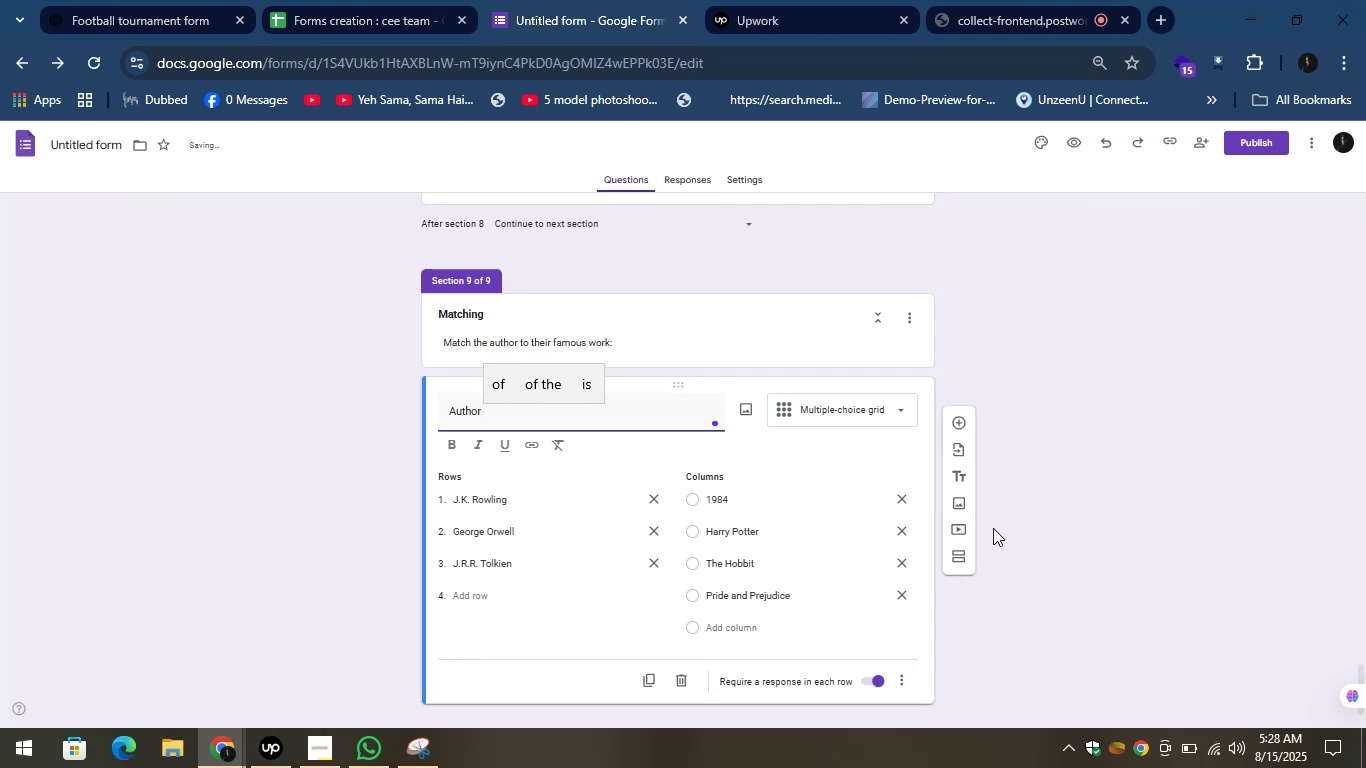 
left_click([961, 557])
 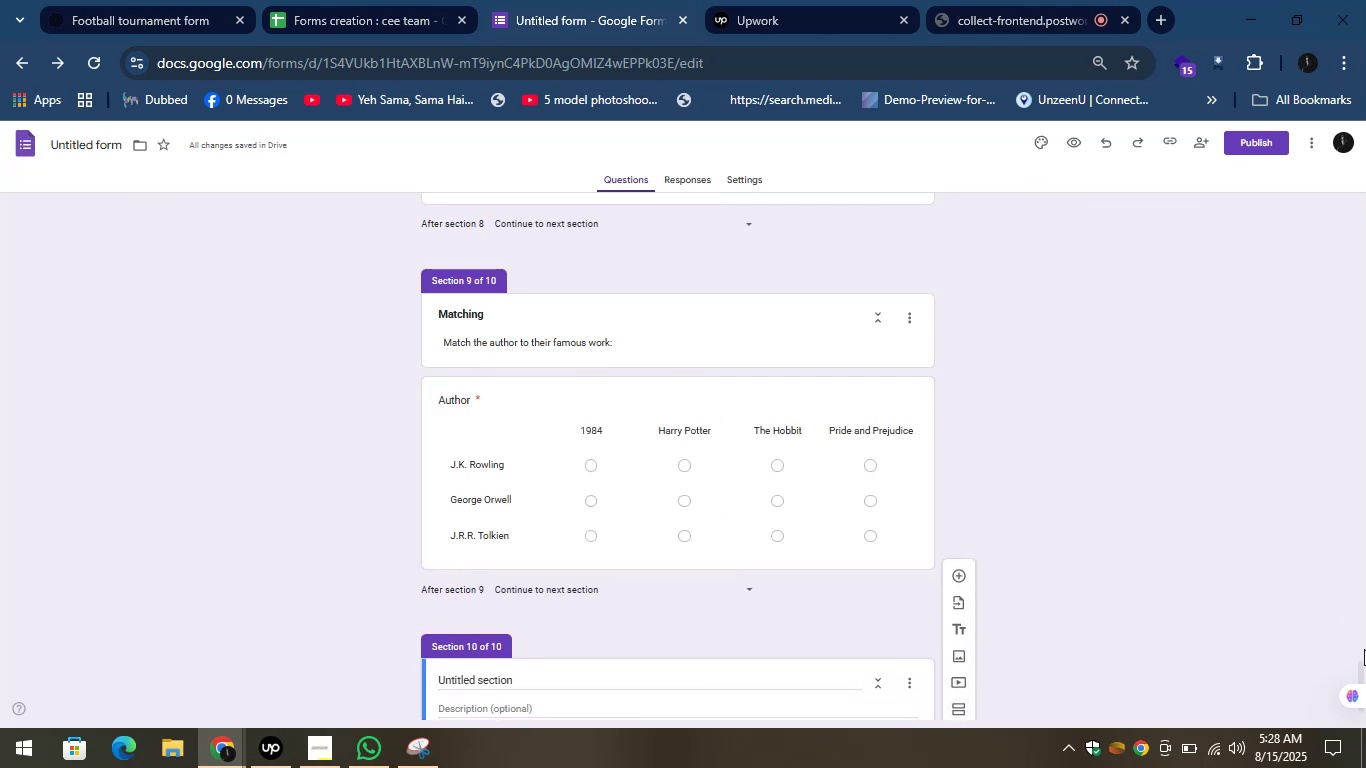 
left_click_drag(start_coordinate=[1360, 664], to_coordinate=[1361, 685])
 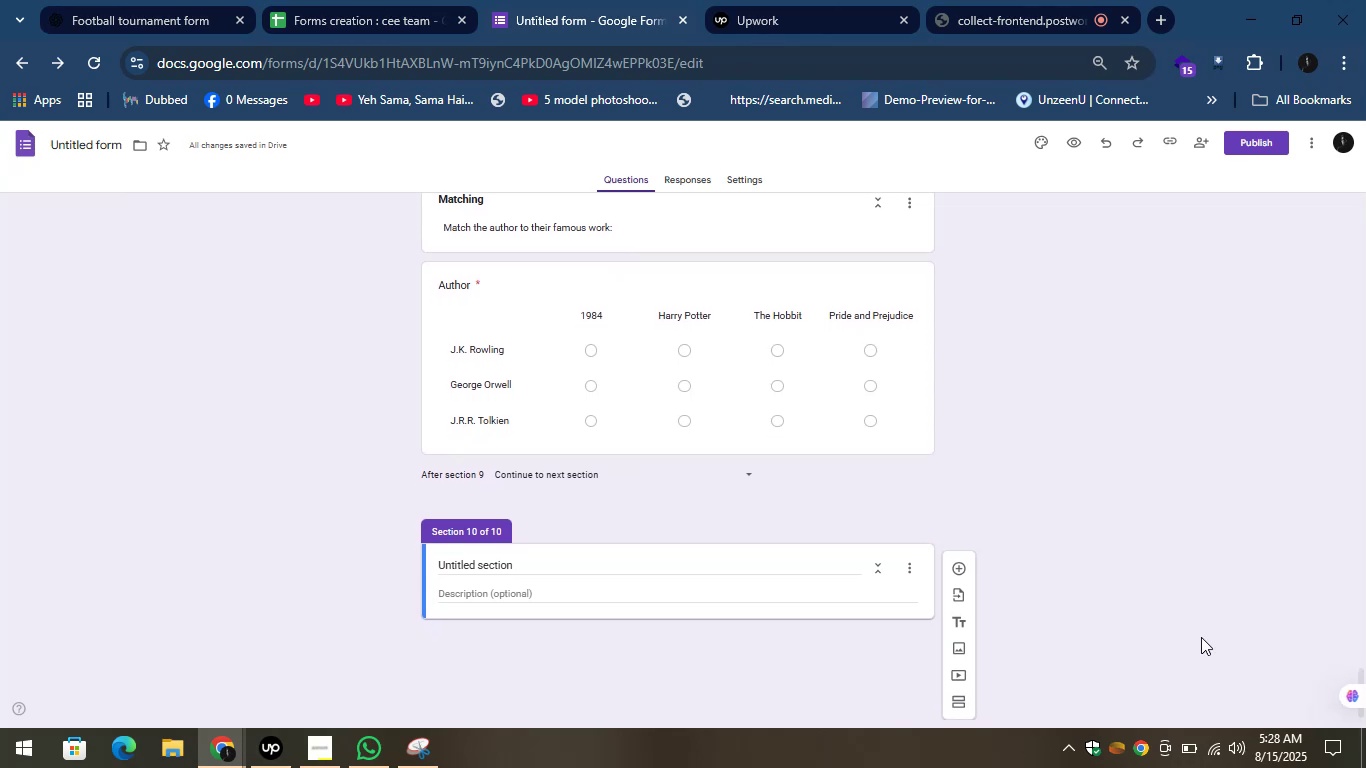 
wait(5.9)
 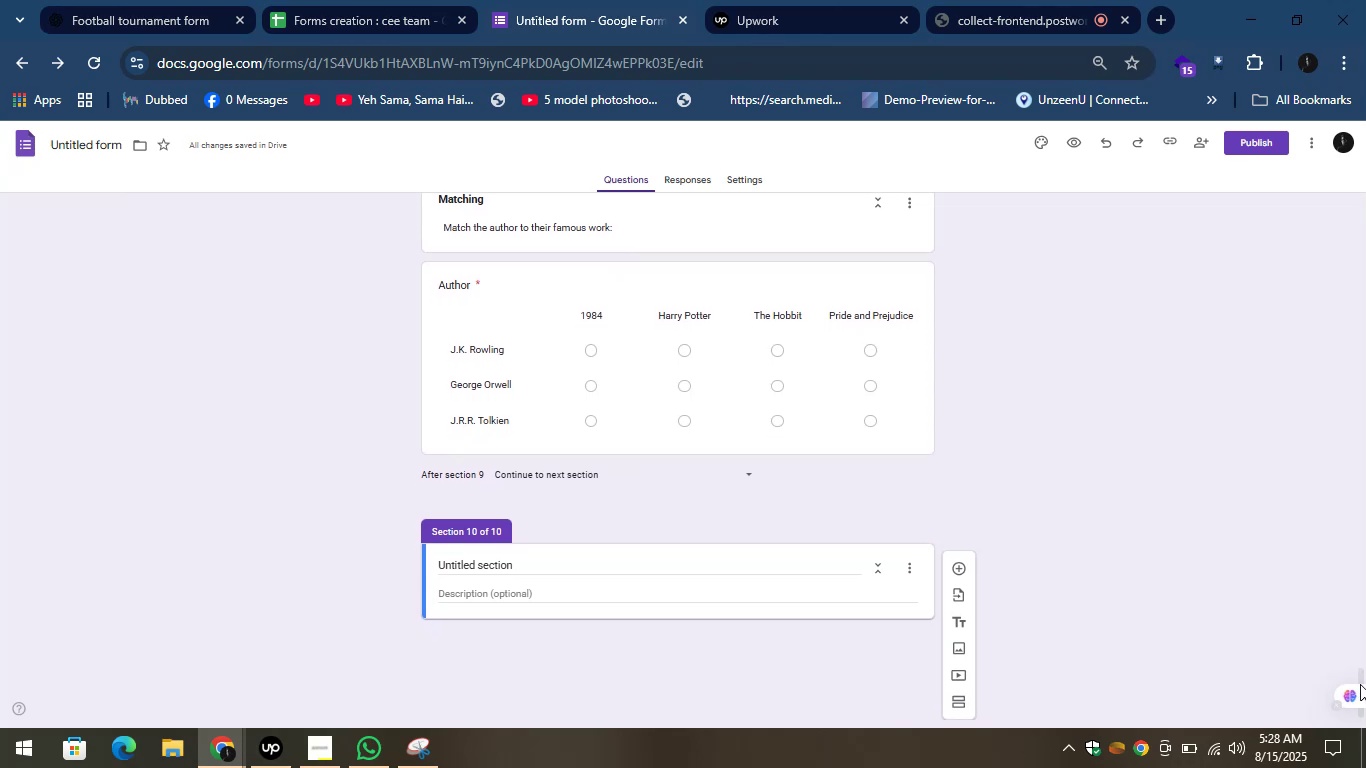 
left_click([169, 2])
 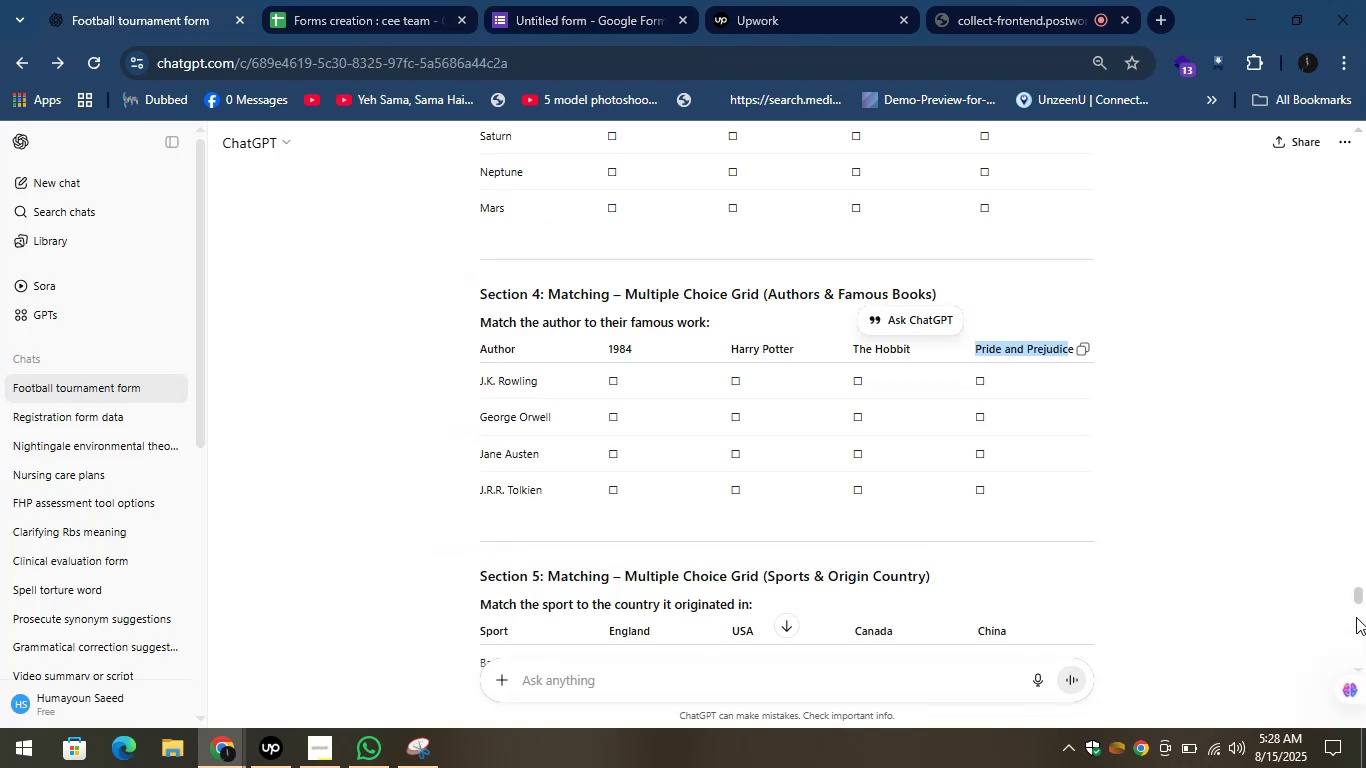 
left_click_drag(start_coordinate=[1357, 594], to_coordinate=[1356, 601])
 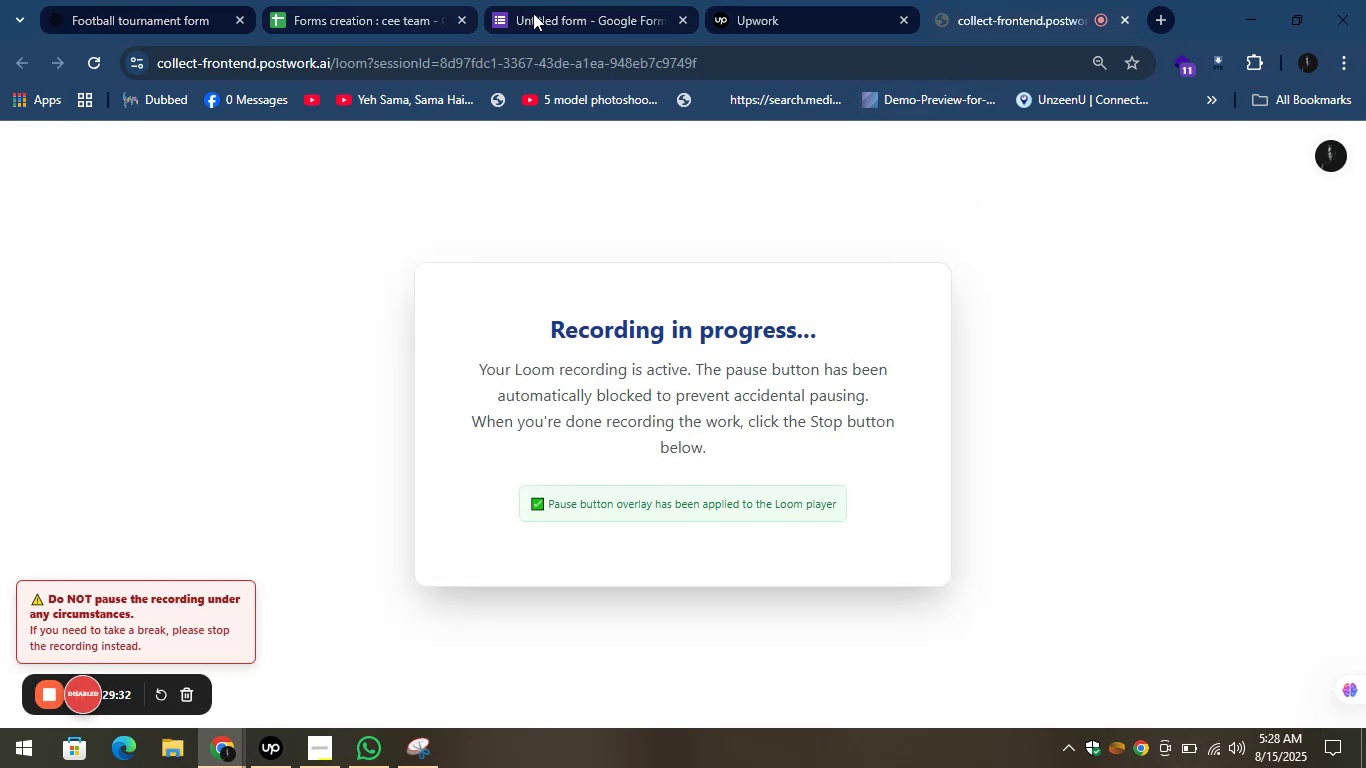 
left_click([541, 1])
 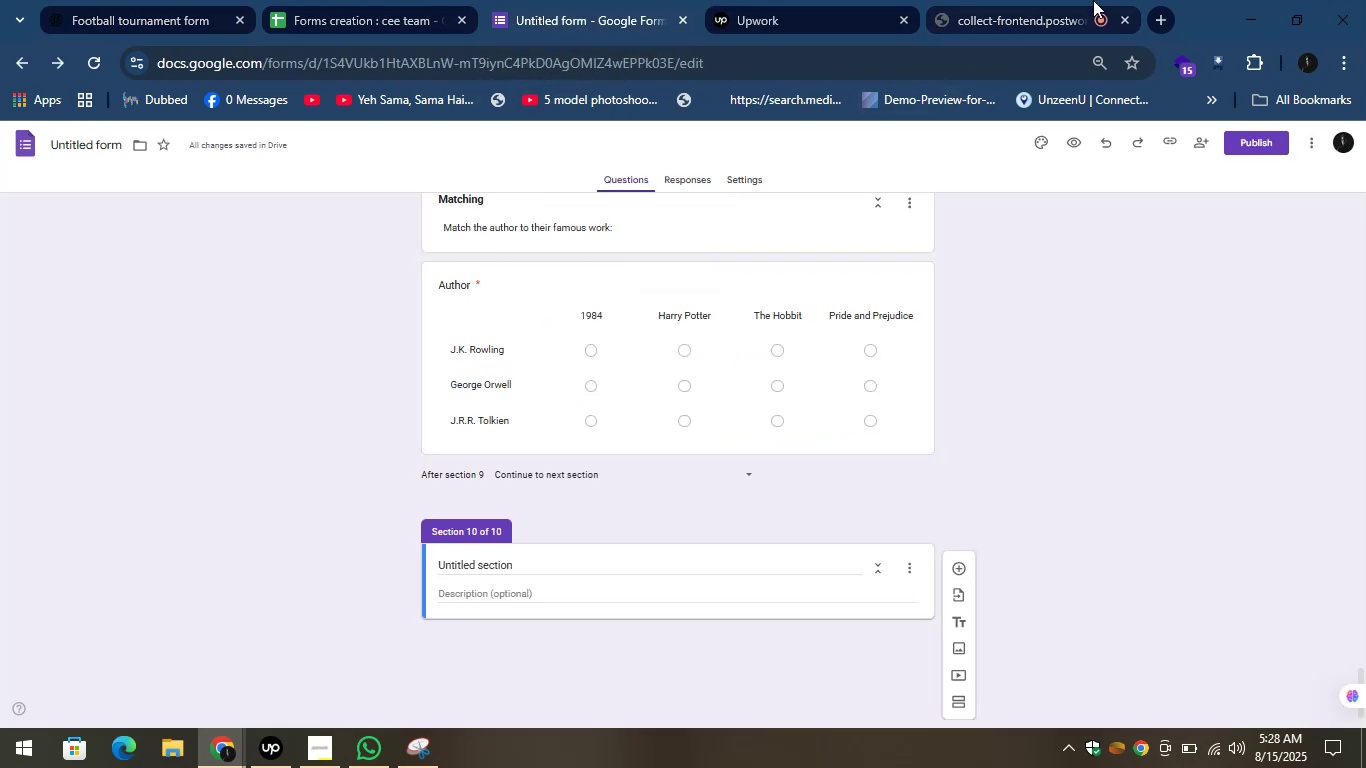 
left_click([1093, 0])
 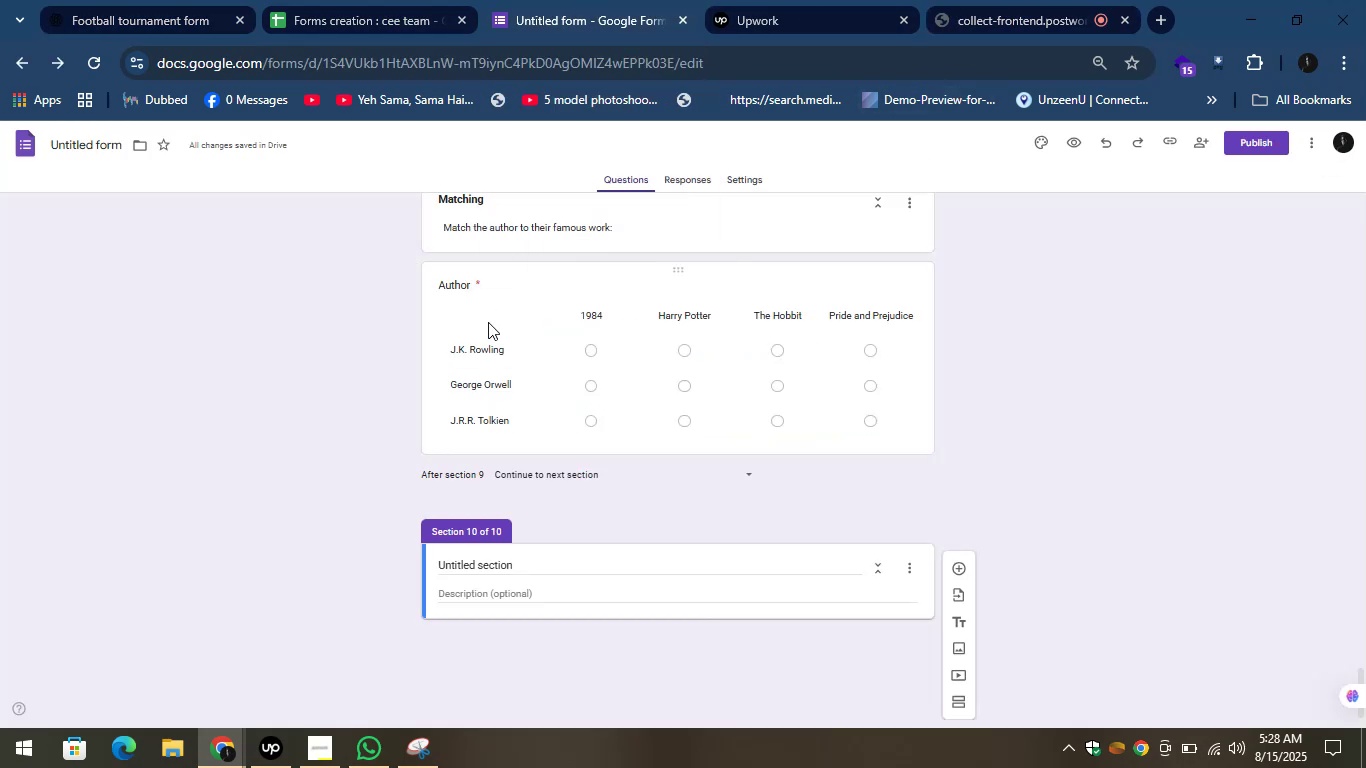 
mouse_move([501, 565])
 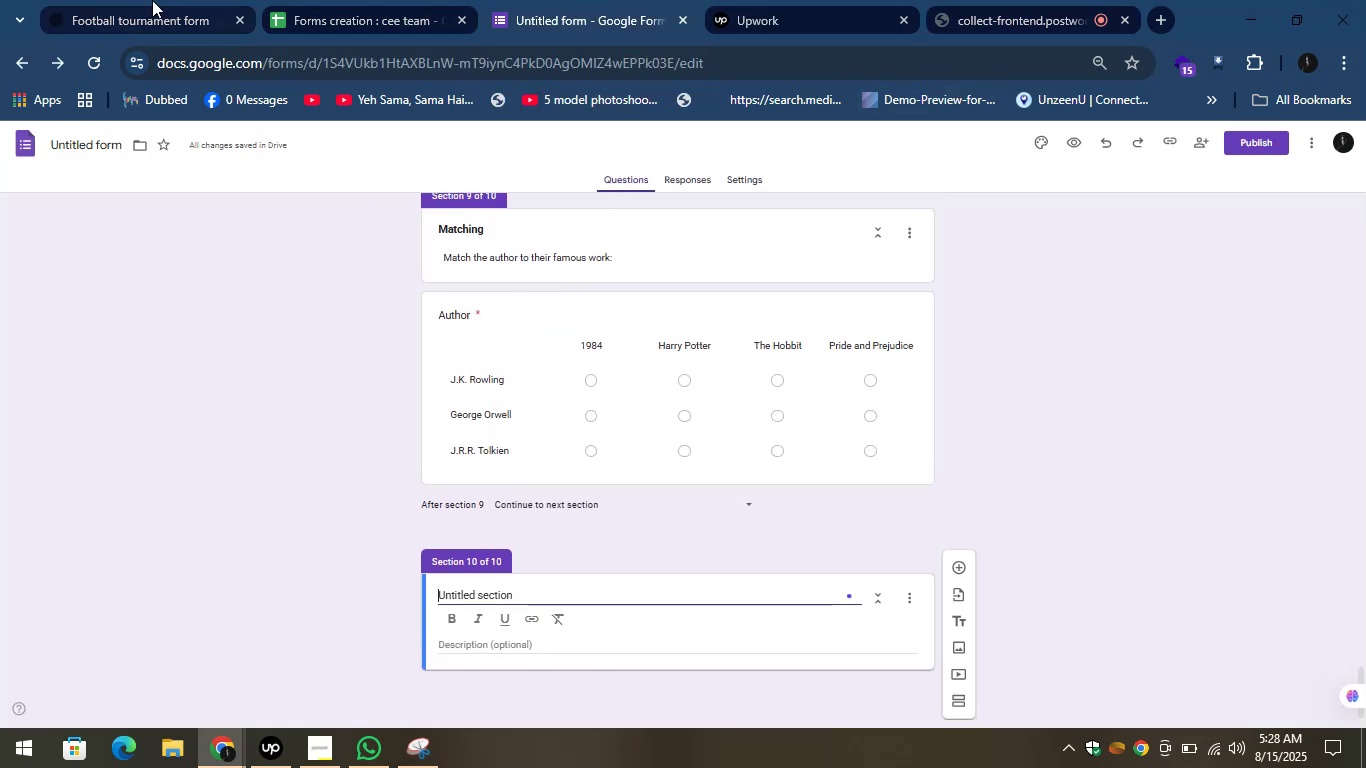 
left_click([150, 0])
 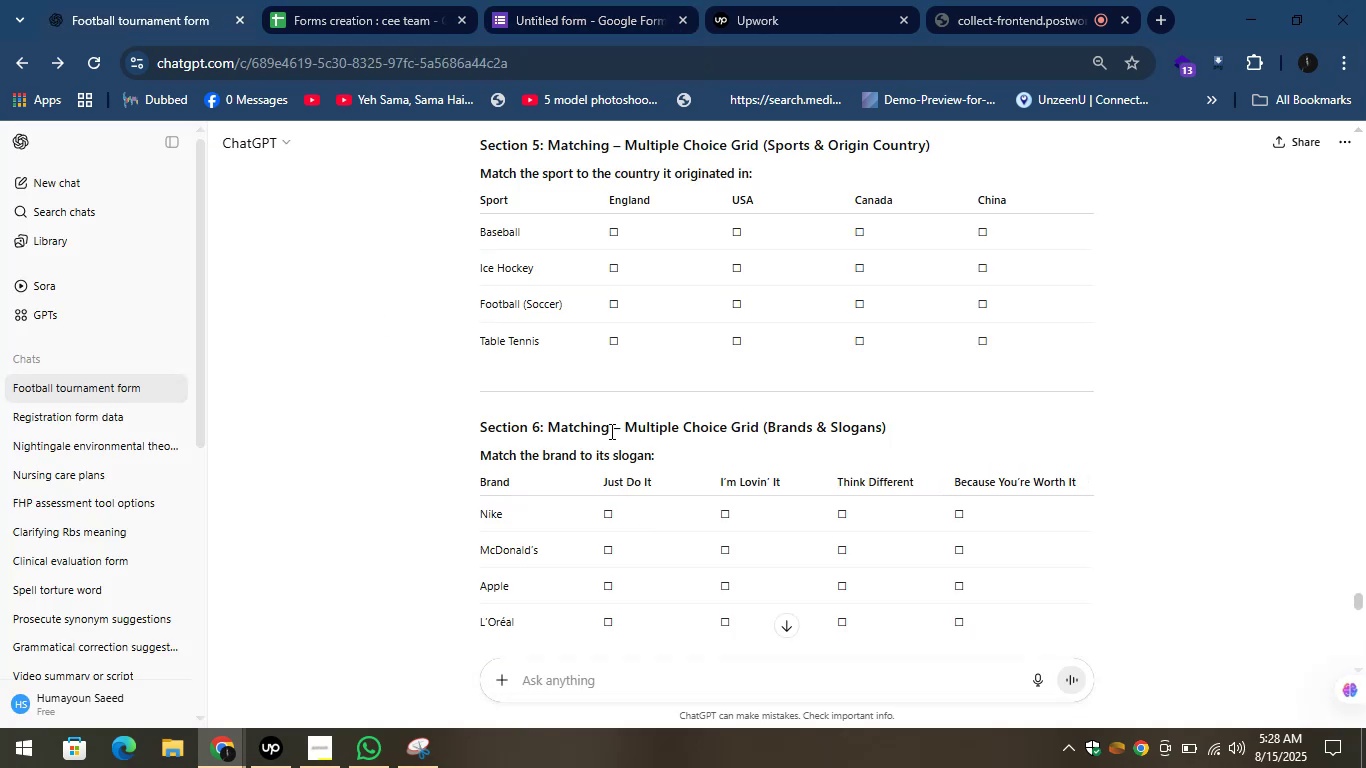 
left_click_drag(start_coordinate=[610, 432], to_coordinate=[548, 428])
 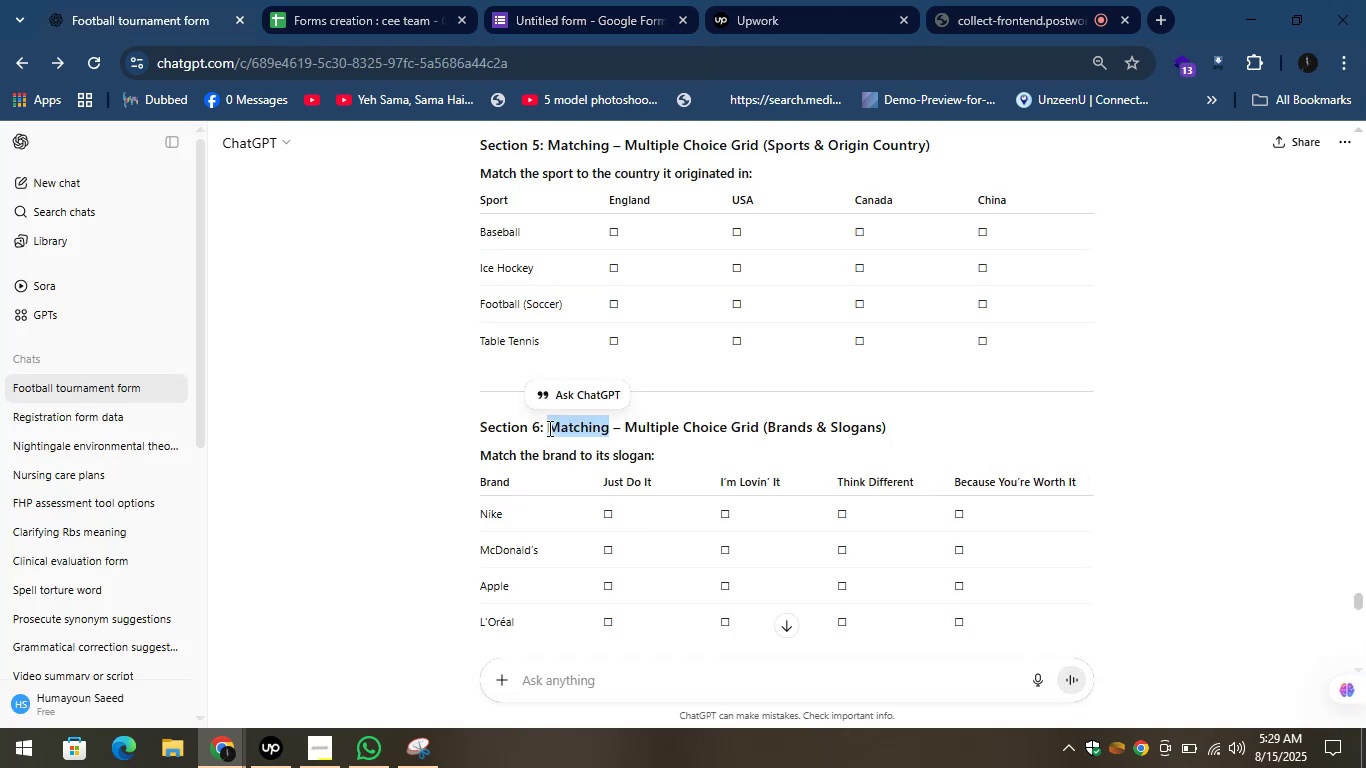 
key(Control+C)
 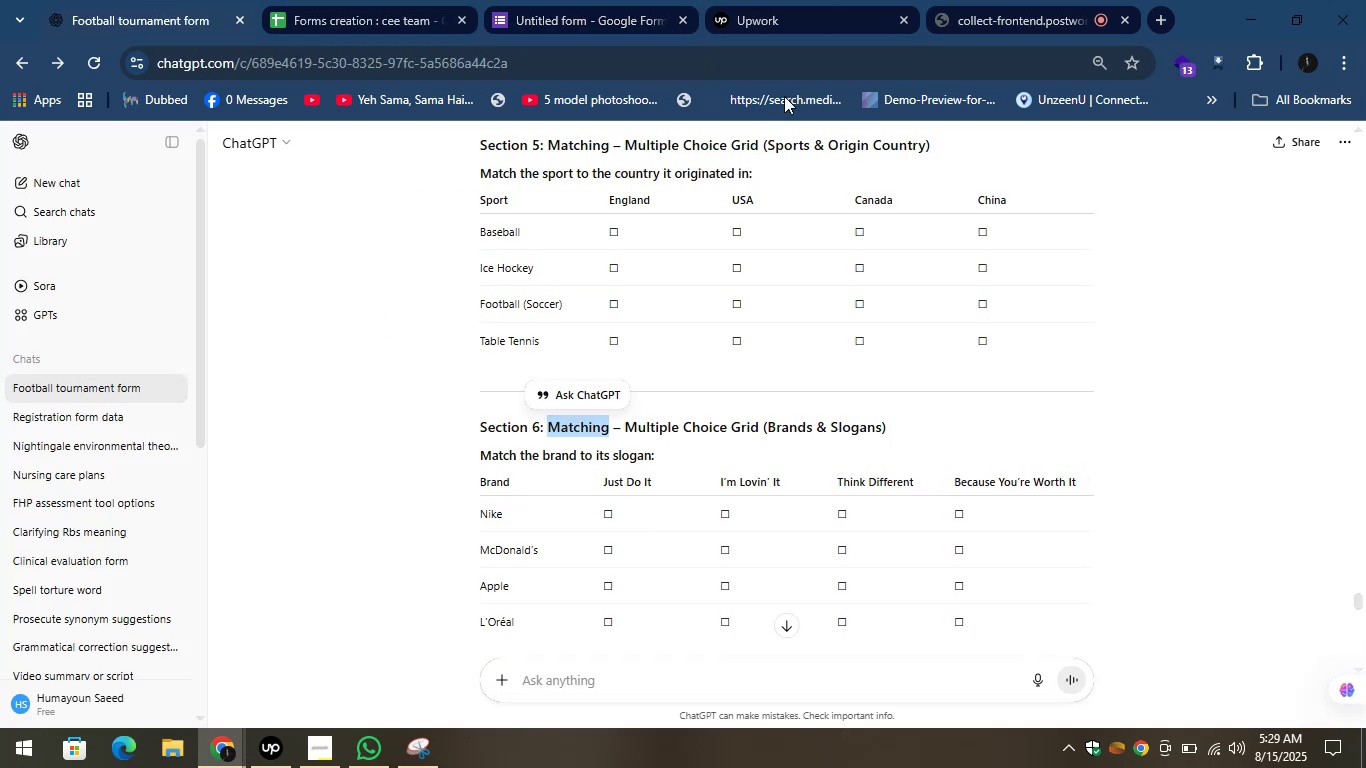 
mouse_move([912, -11])
 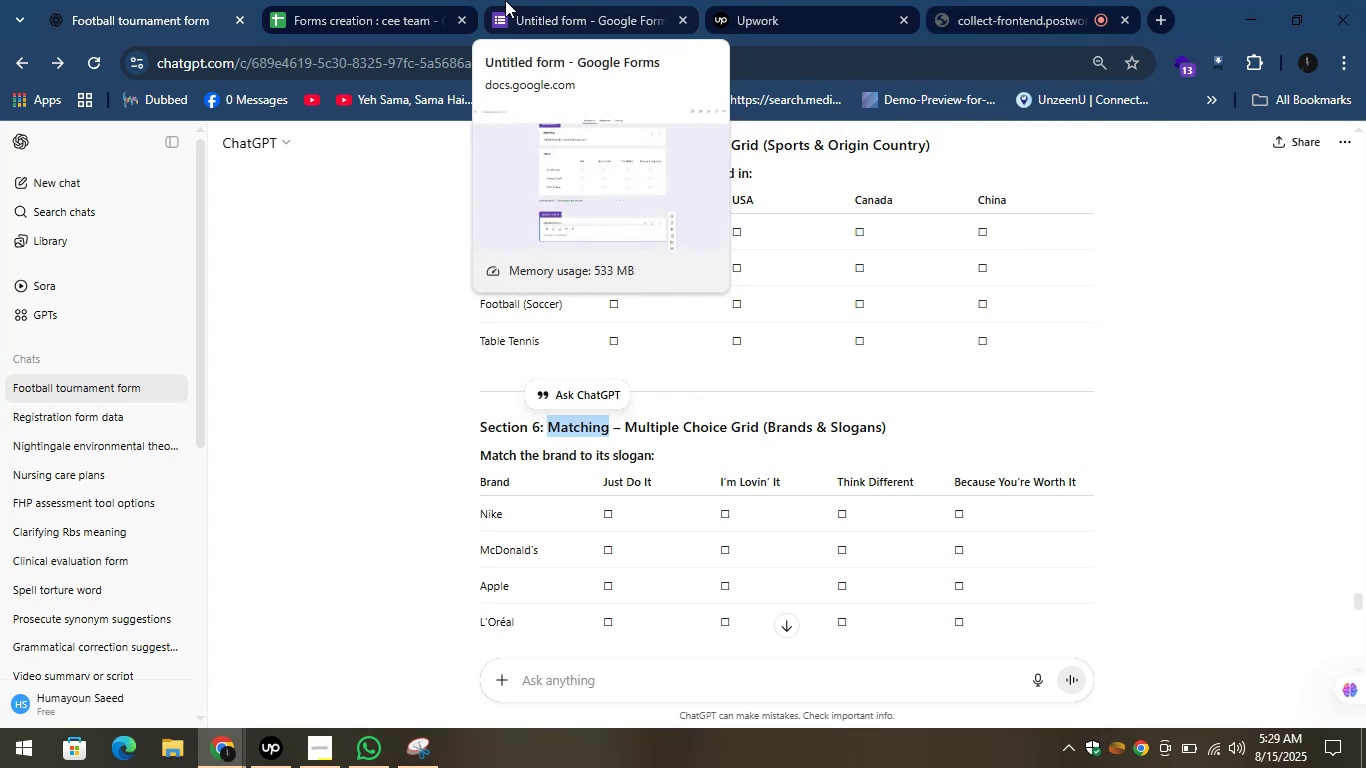 
left_click([505, 0])
 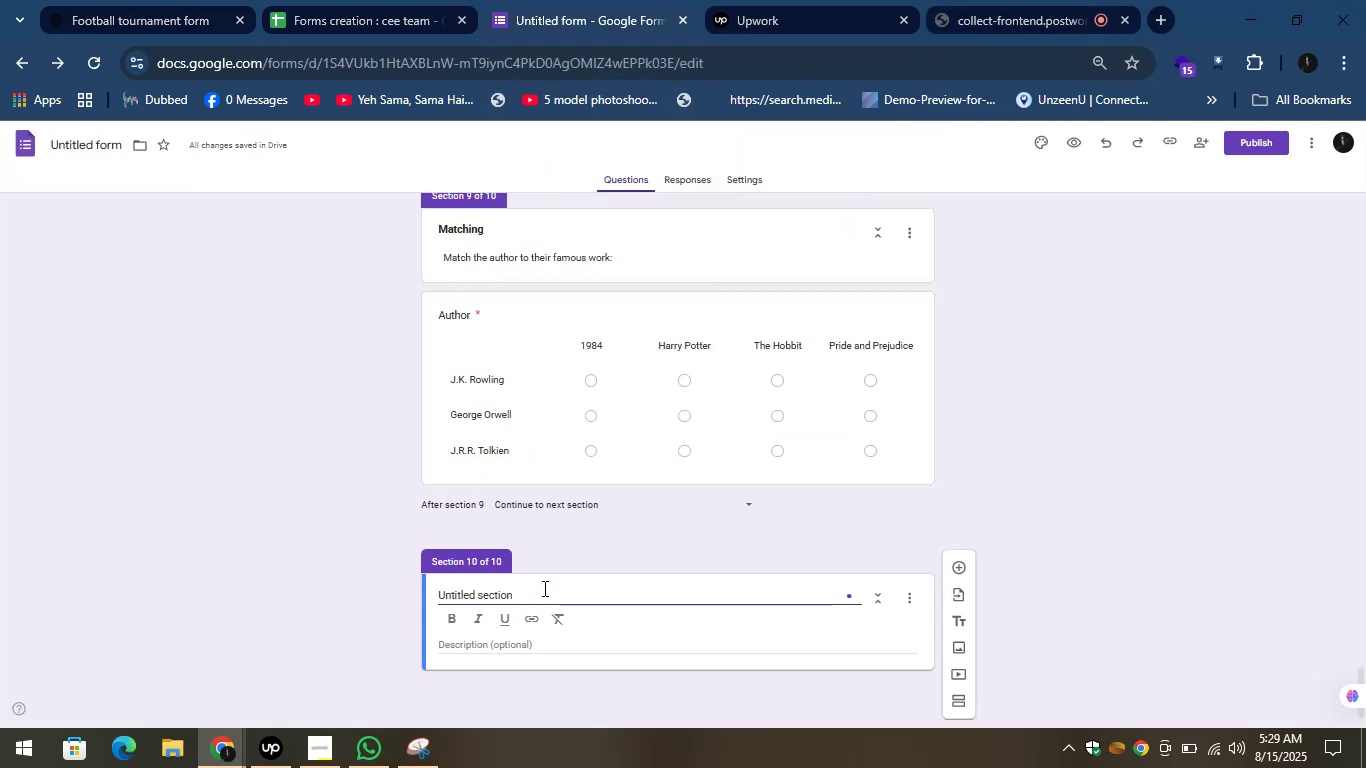 
key(Control+A)
 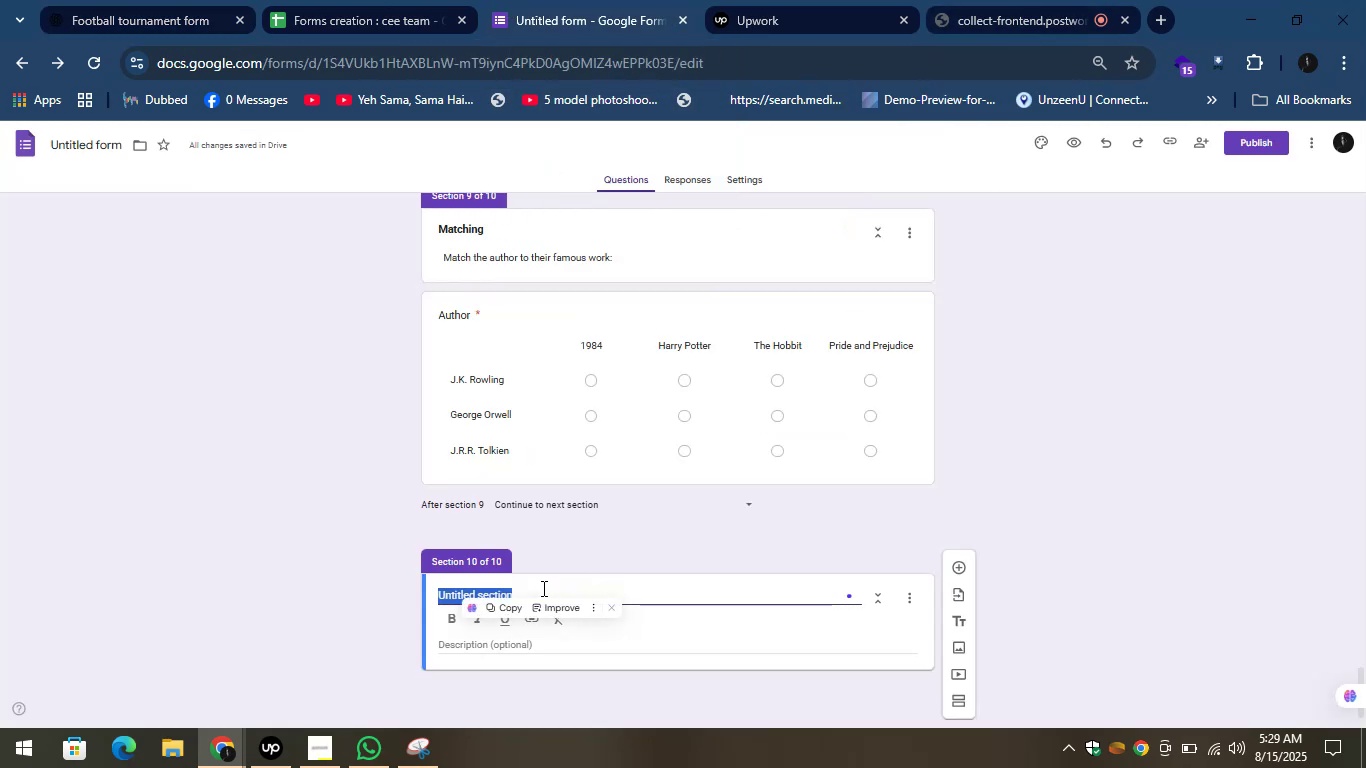 
key(Control+V)
 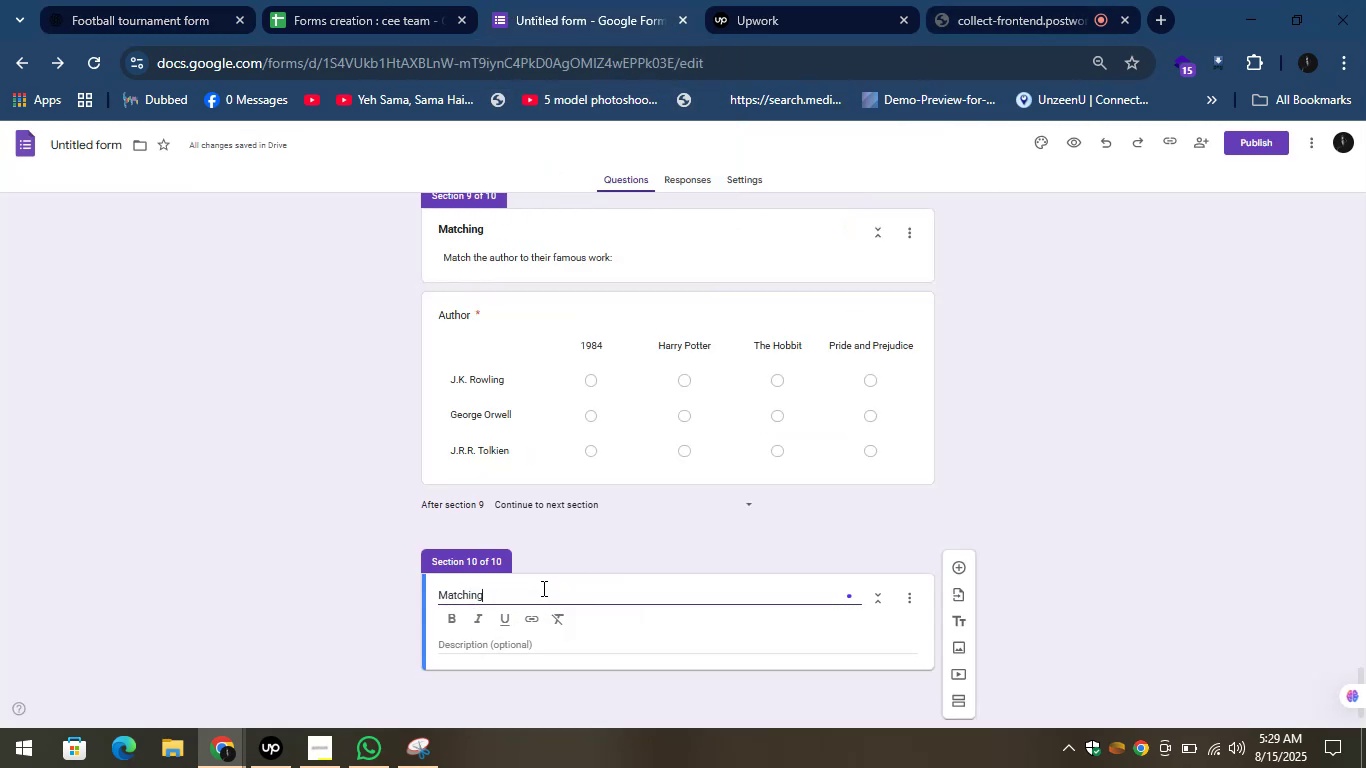 
key(Control+A)
 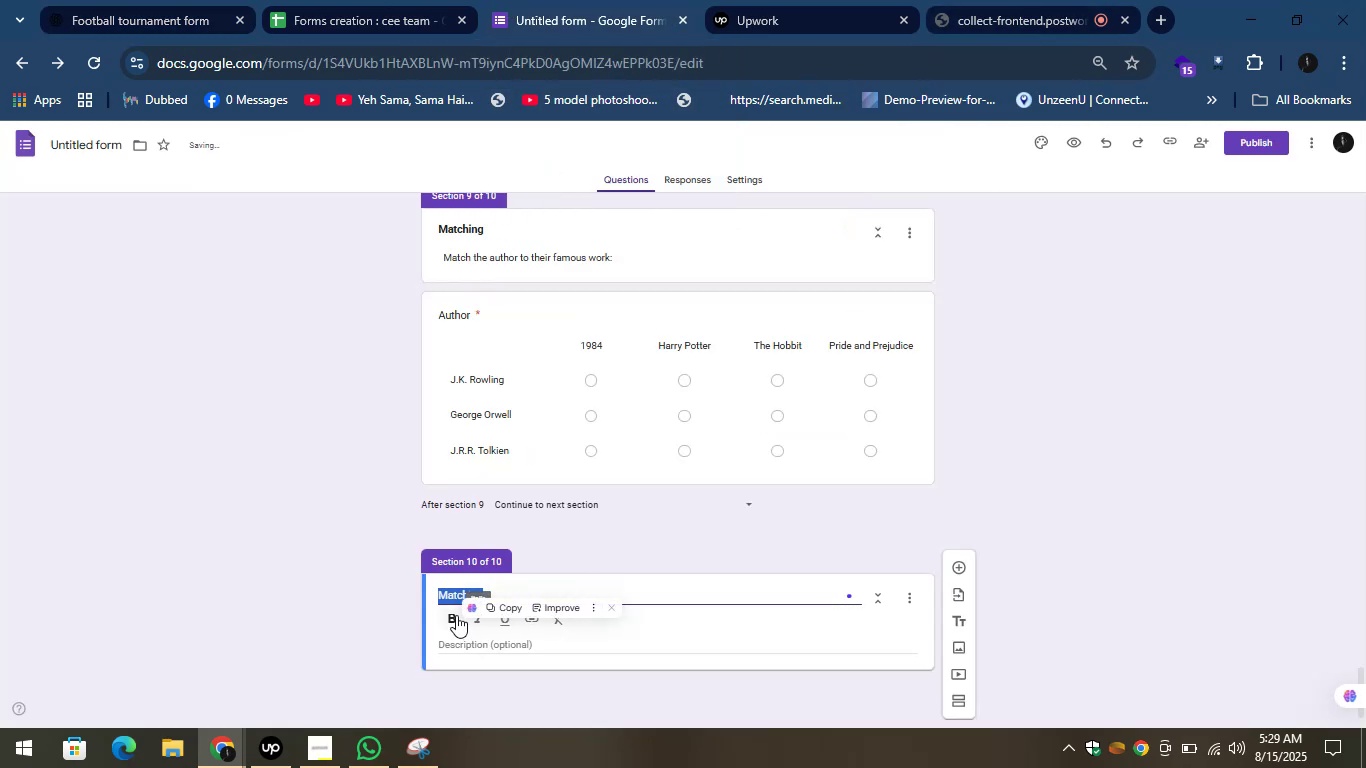 
left_click([456, 615])
 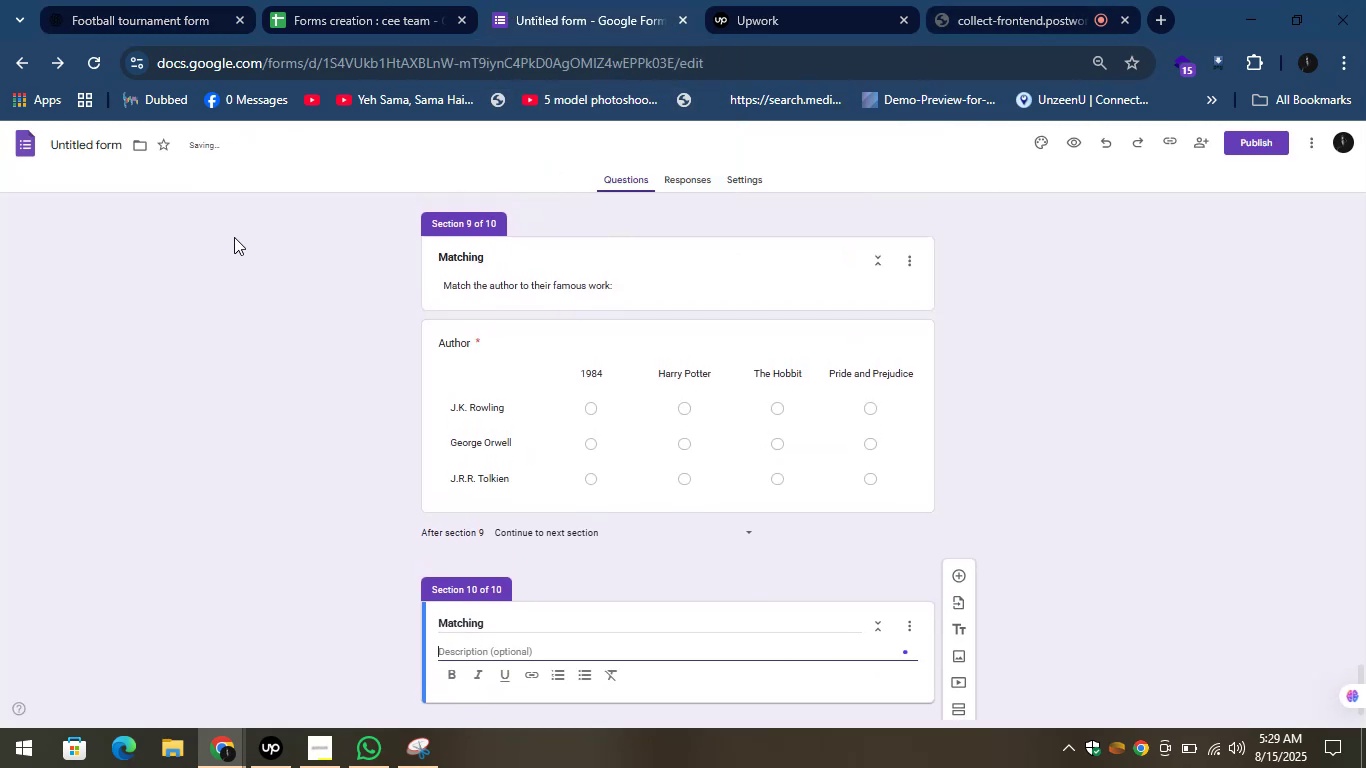 
left_click([79, 0])
 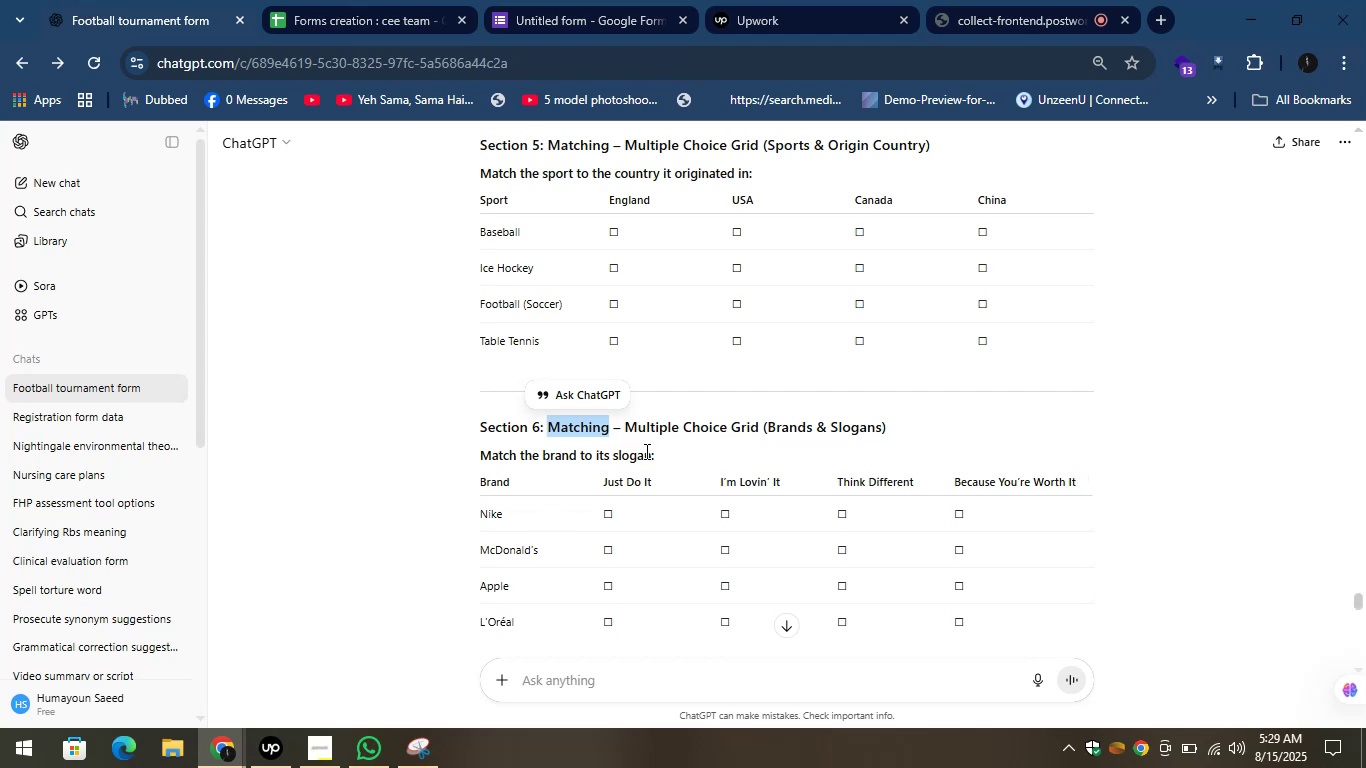 
left_click_drag(start_coordinate=[664, 453], to_coordinate=[481, 457])
 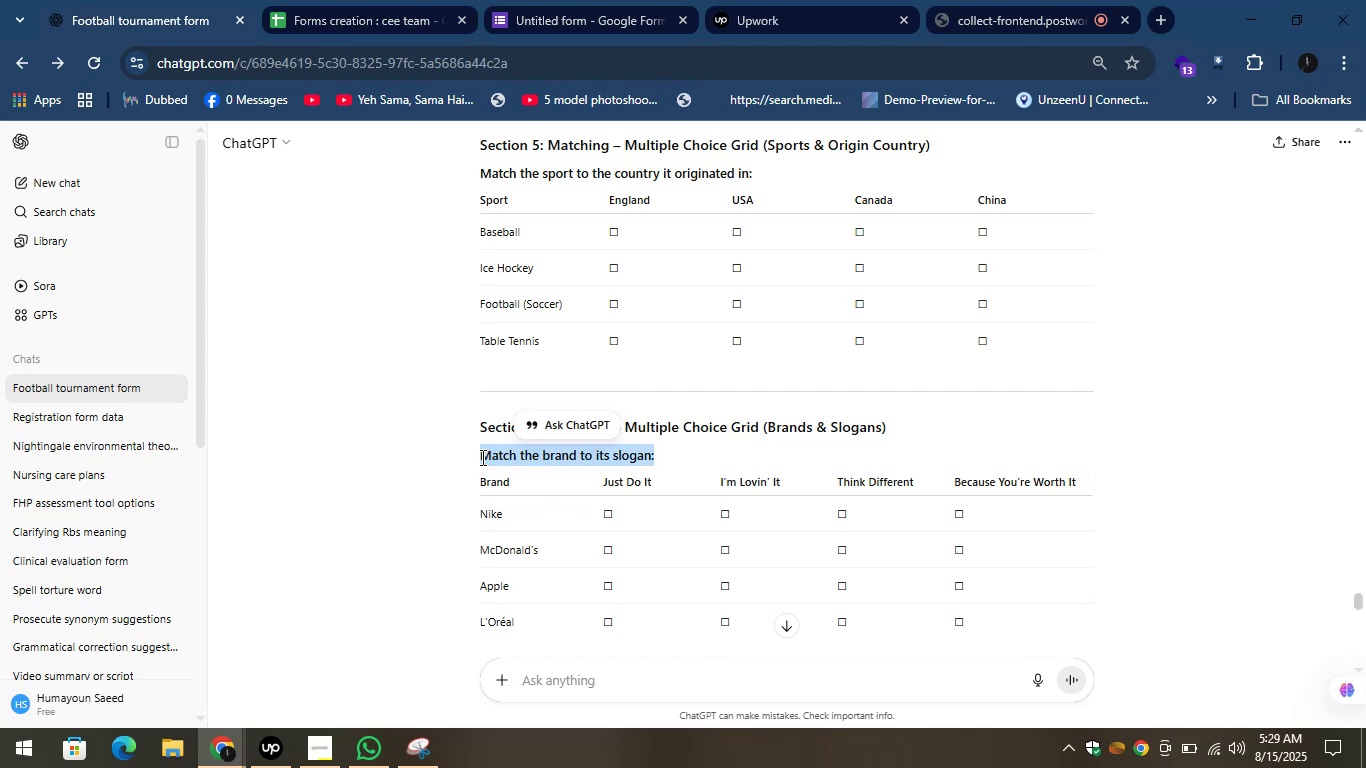 
key(Control+C)
 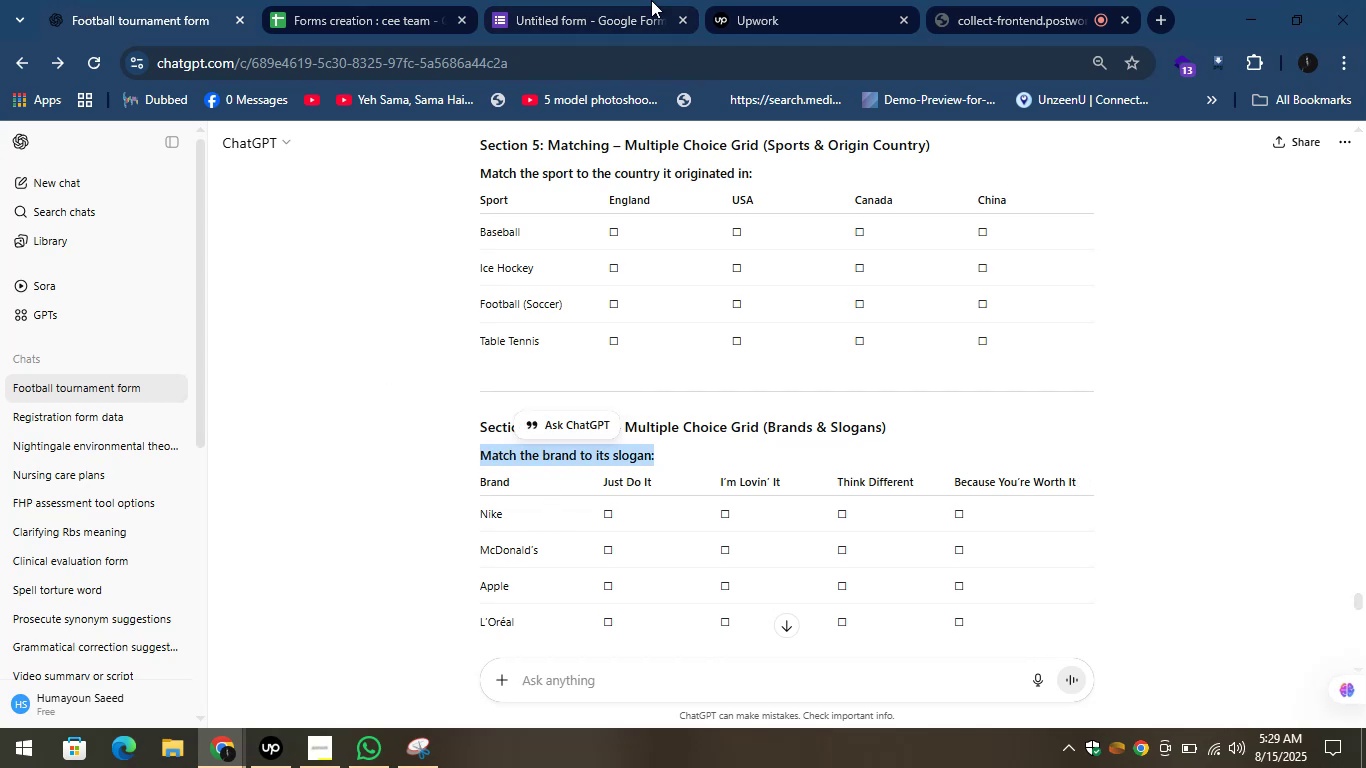 
left_click([651, 0])
 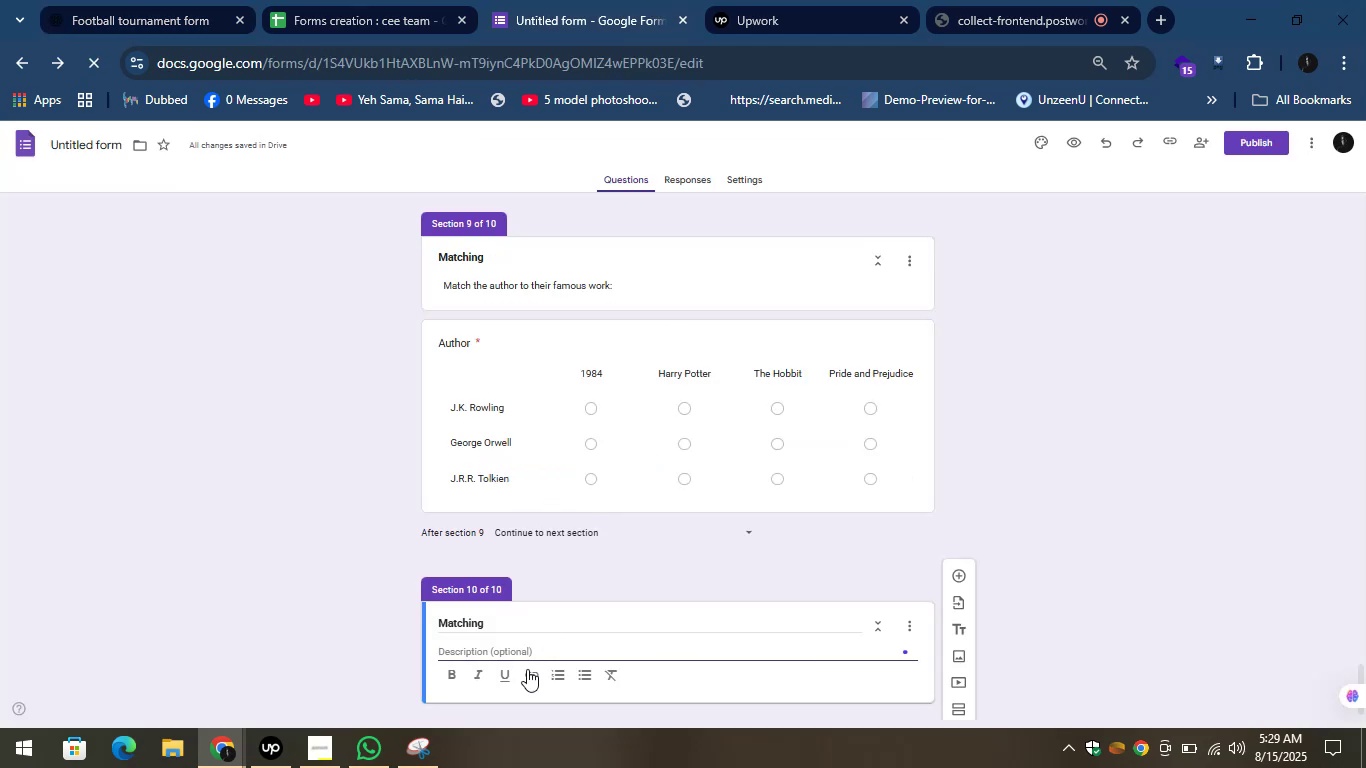 
key(Control+V)
 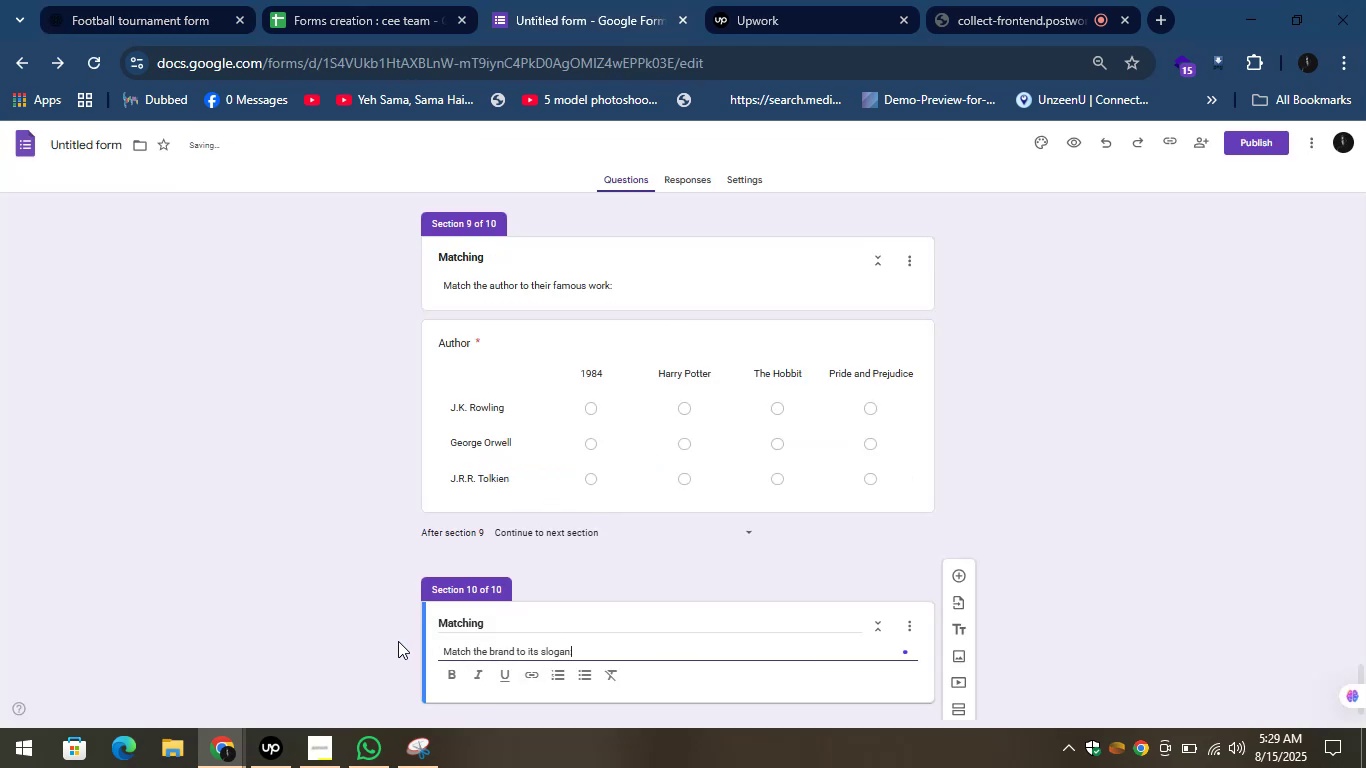 
left_click([396, 636])
 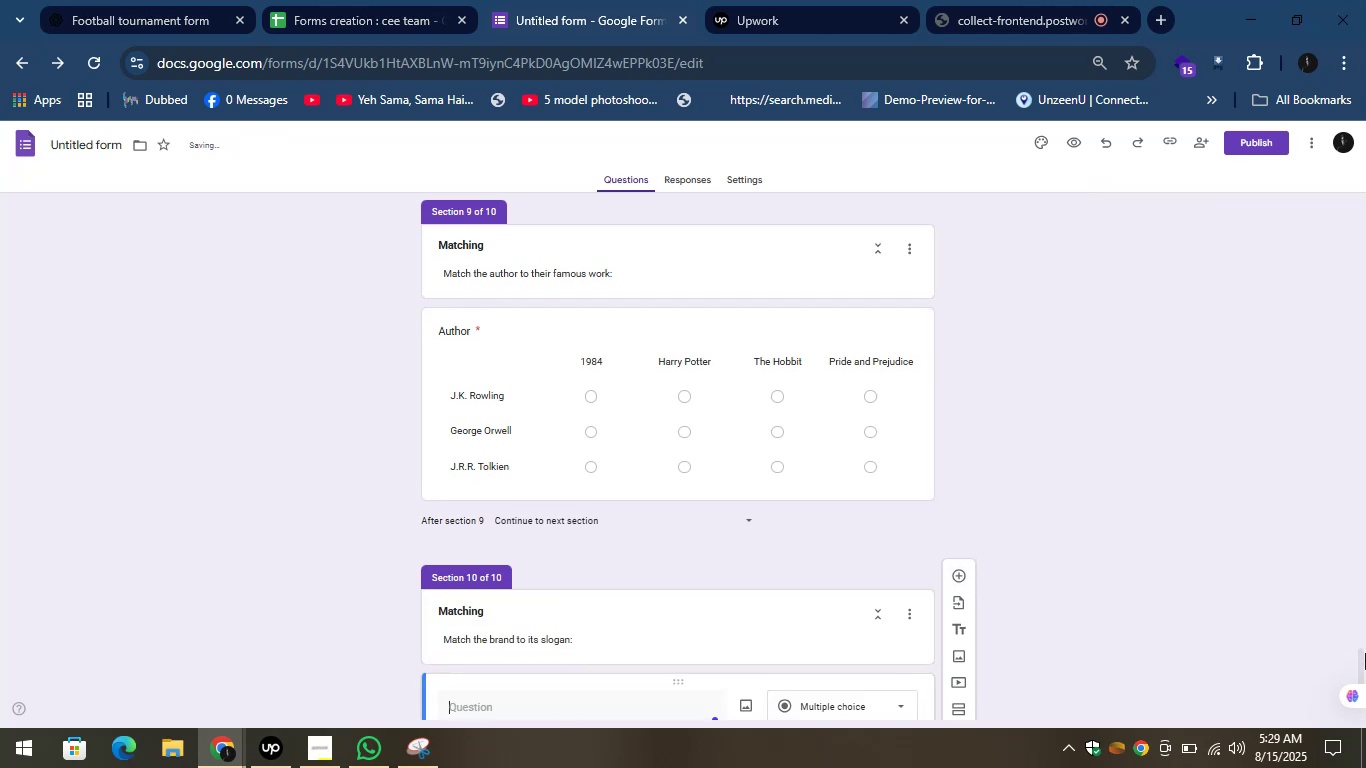 
left_click_drag(start_coordinate=[1362, 659], to_coordinate=[1362, 696])
 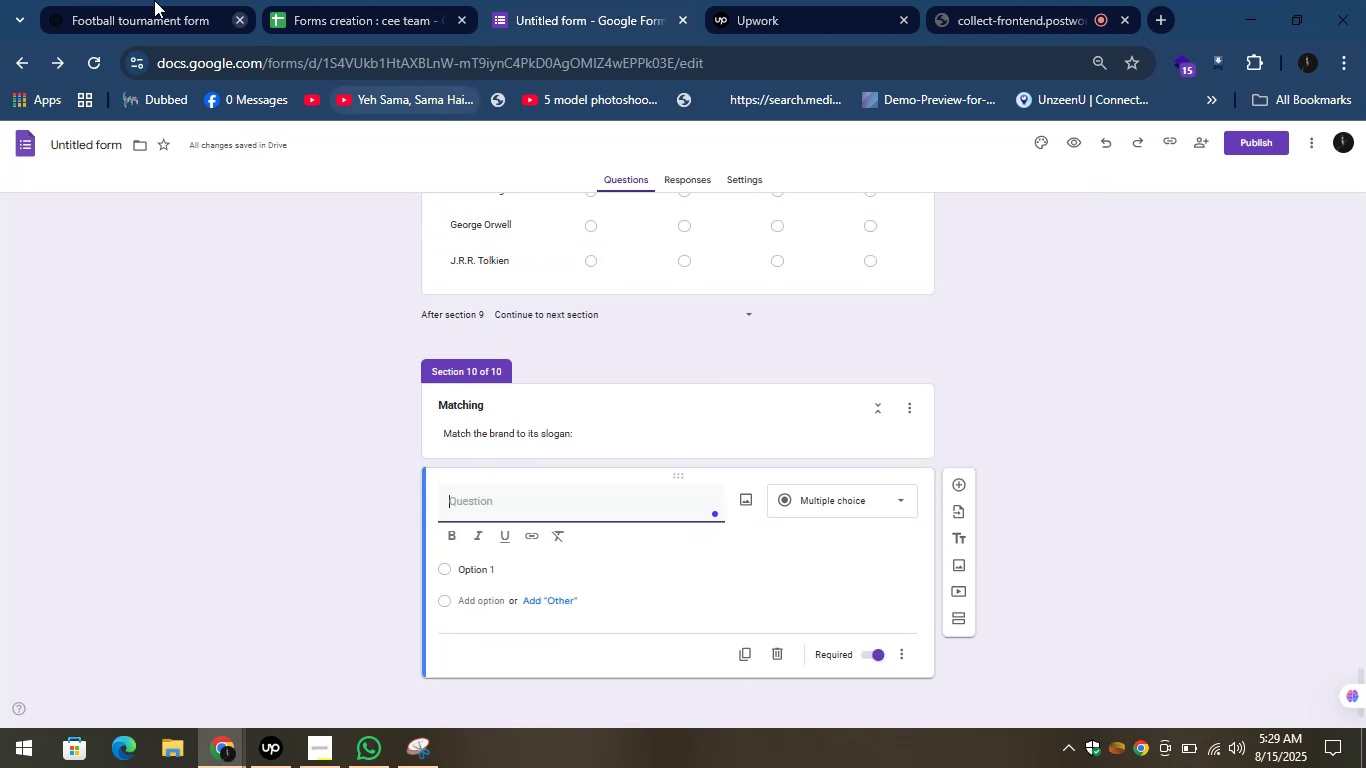 
left_click([123, 0])
 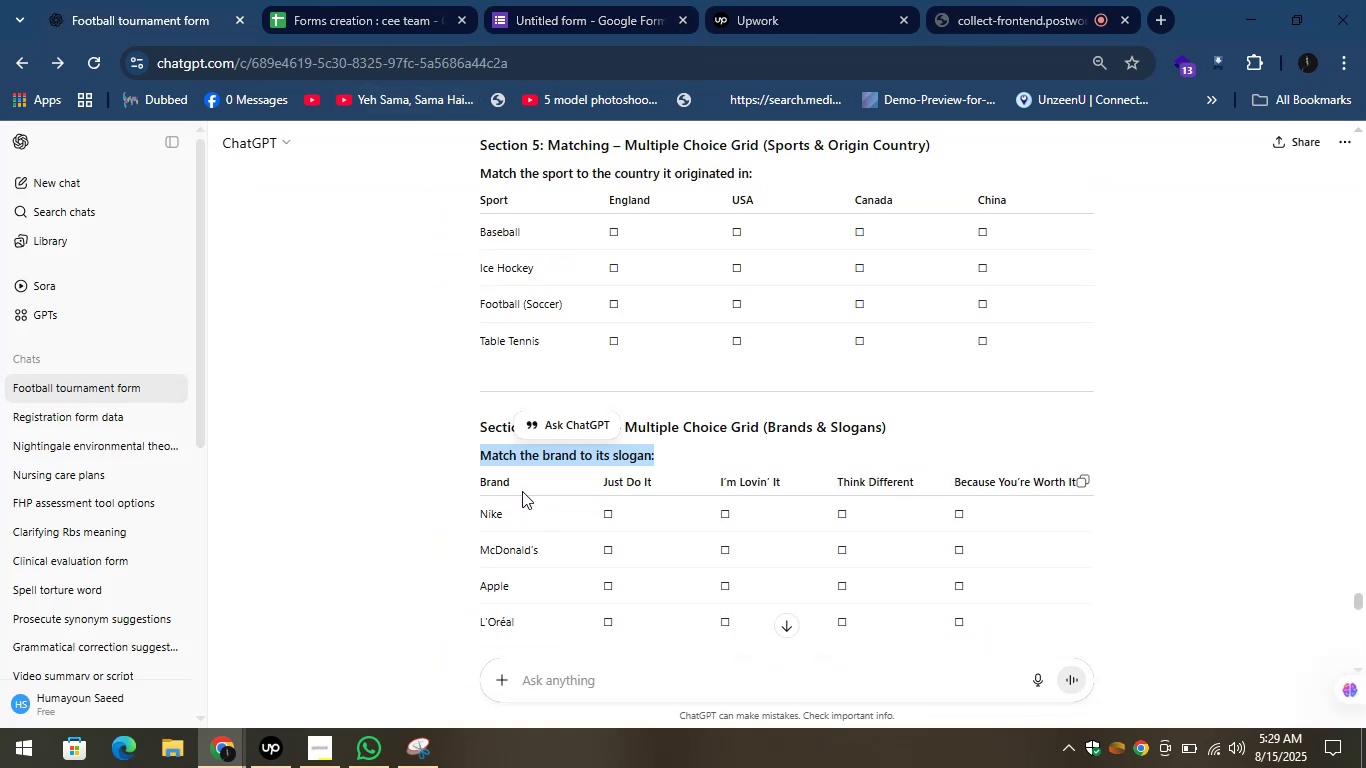 
left_click_drag(start_coordinate=[518, 484], to_coordinate=[476, 484])
 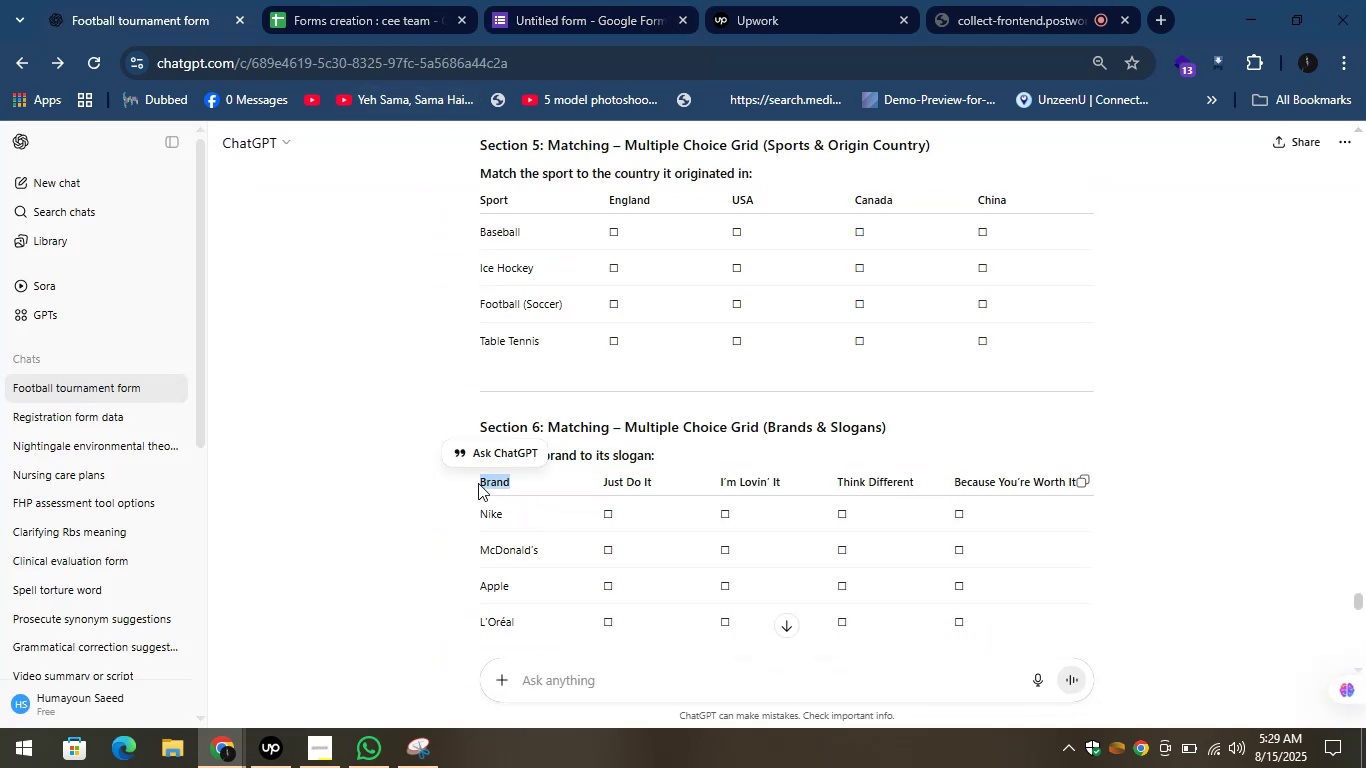 
key(Control+C)
 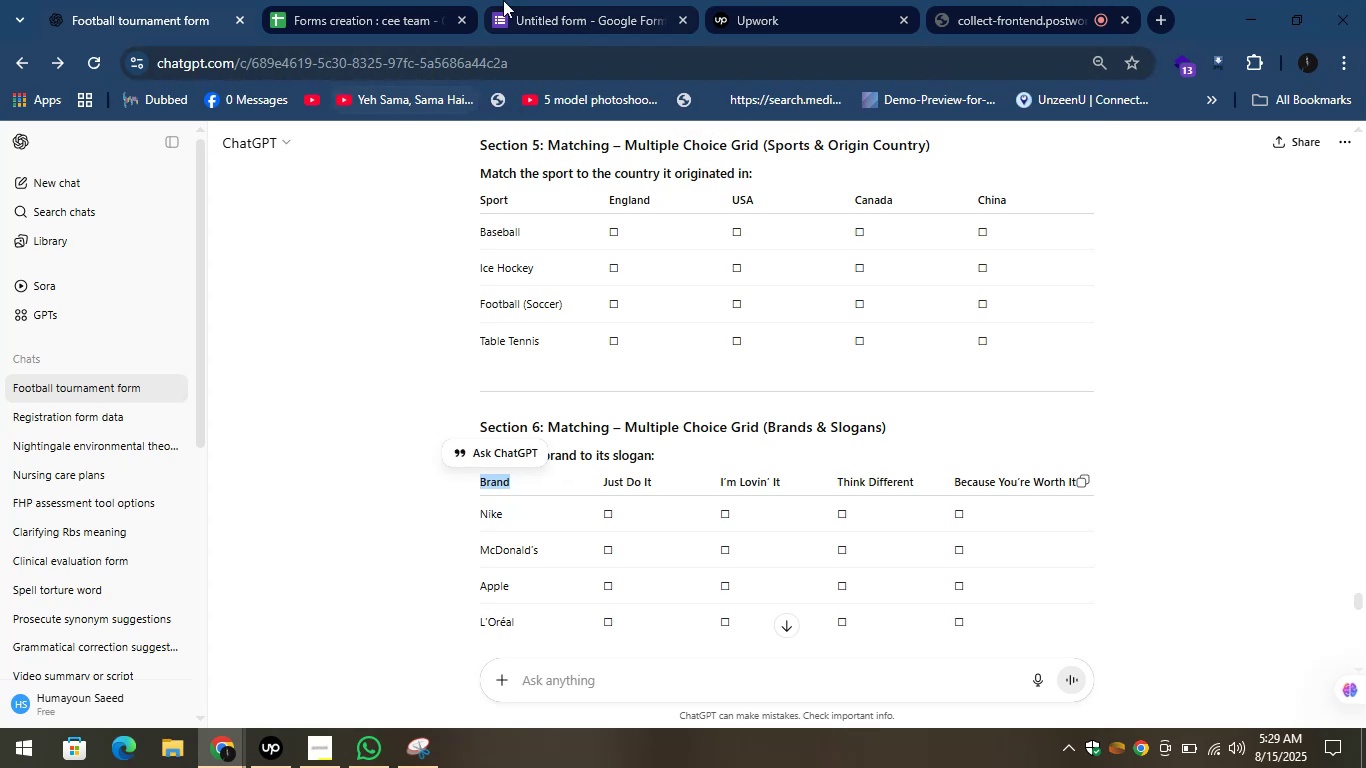 
left_click([503, 0])
 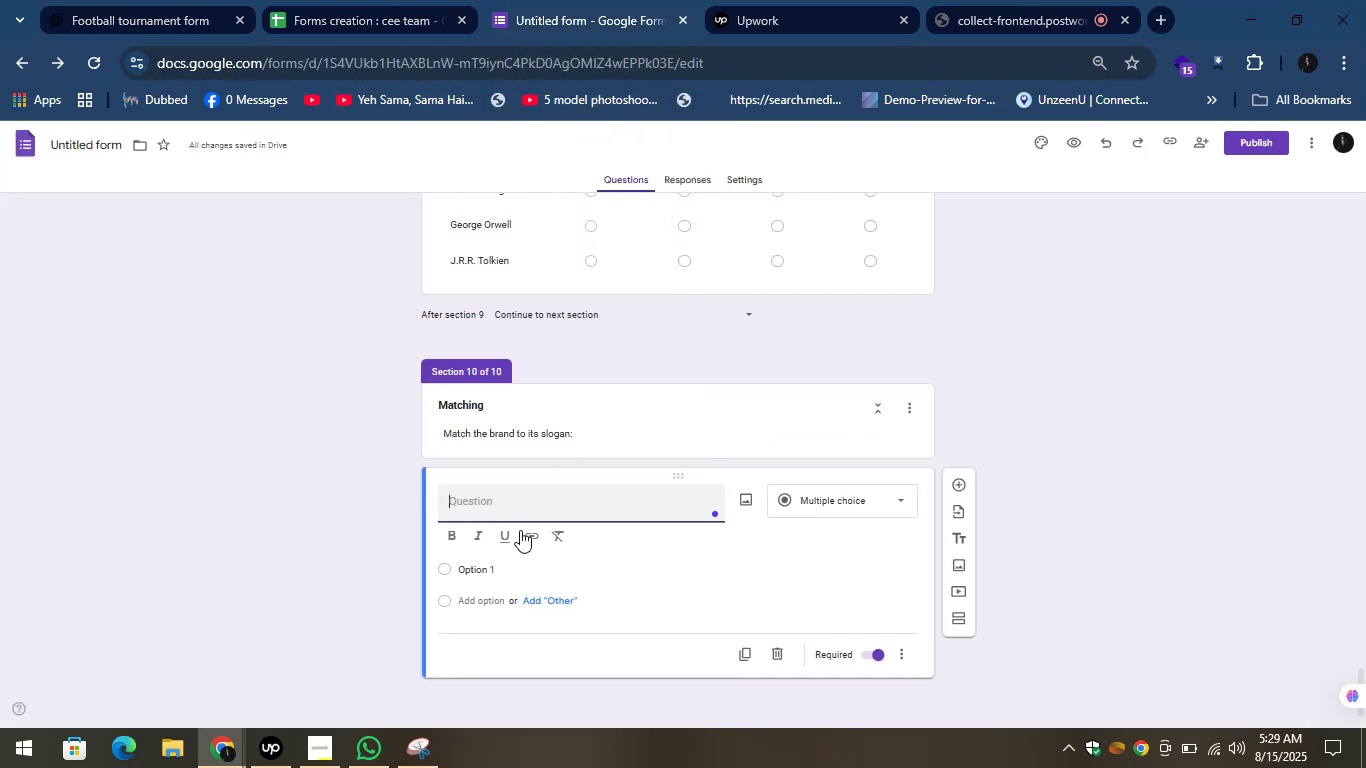 
left_click([489, 564])
 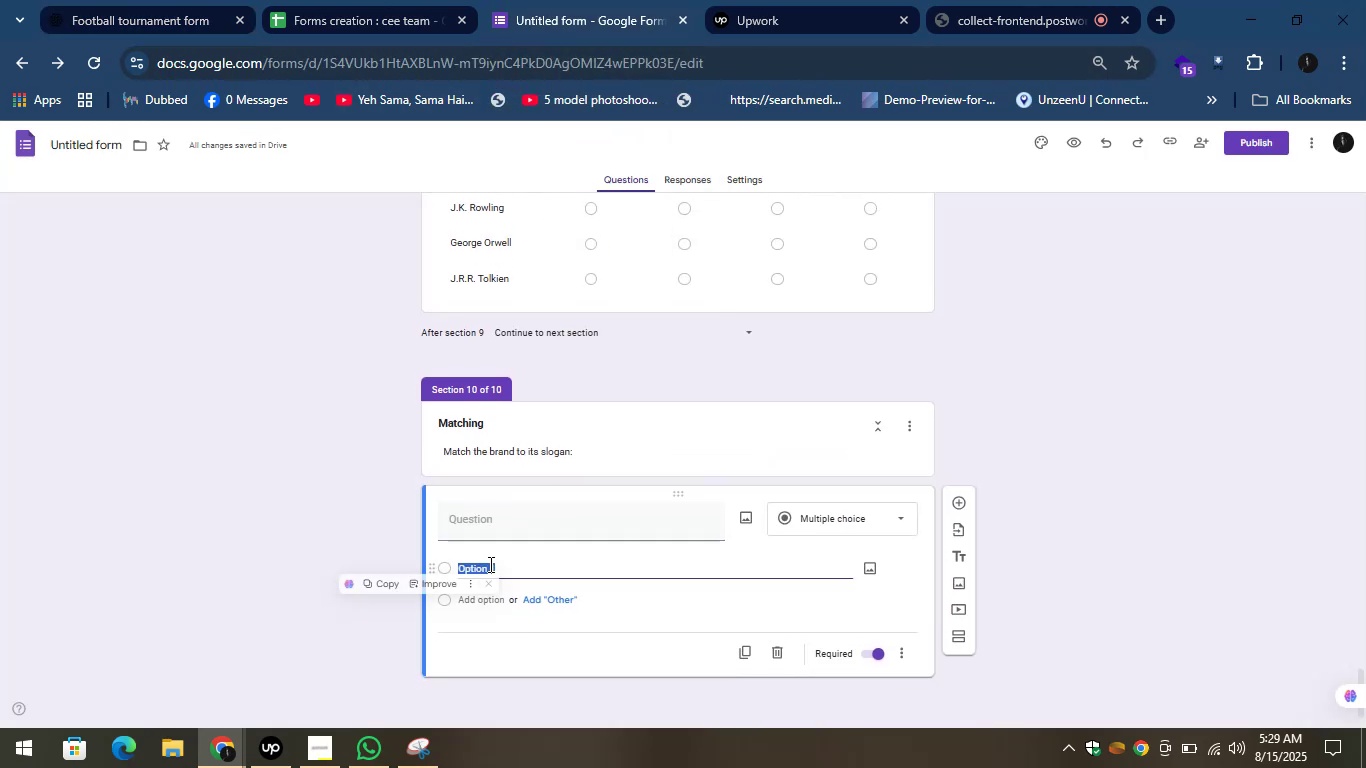 
key(Control+V)
 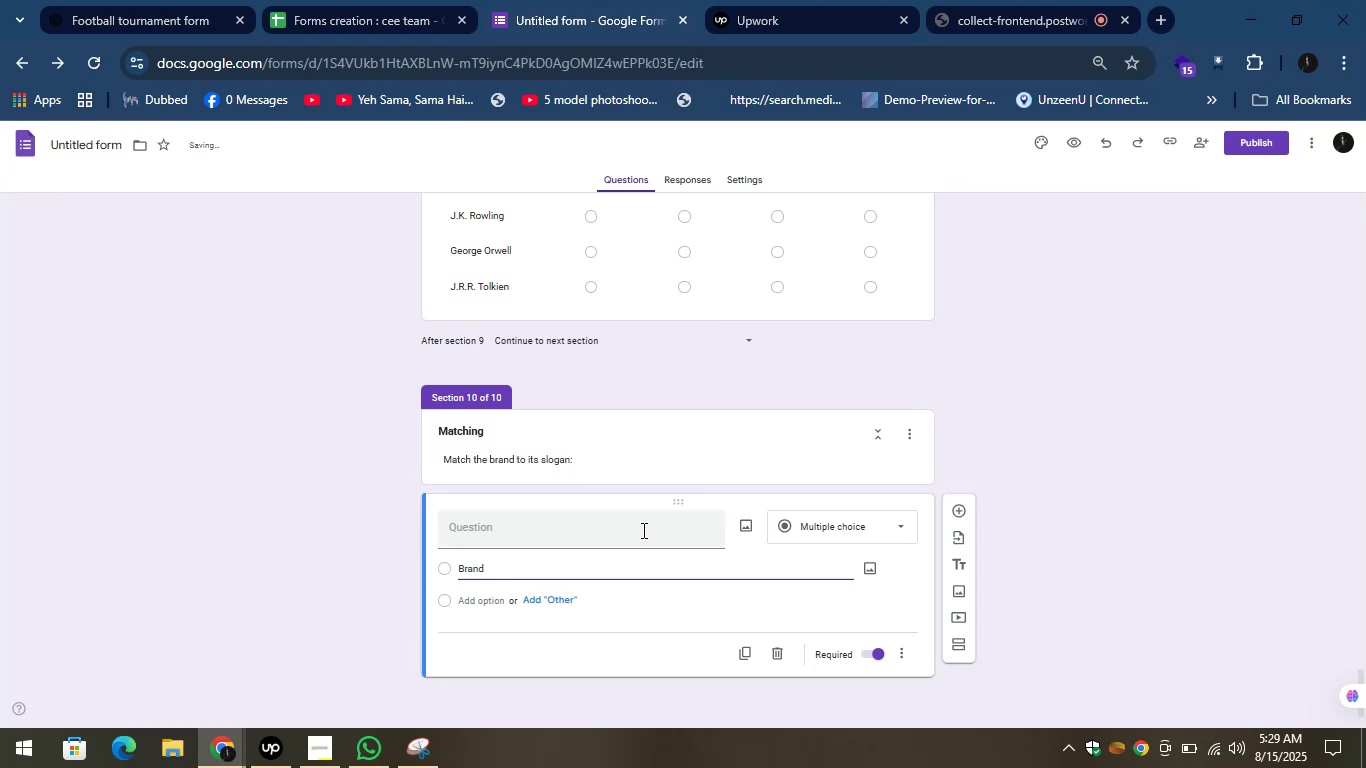 
left_click([826, 528])
 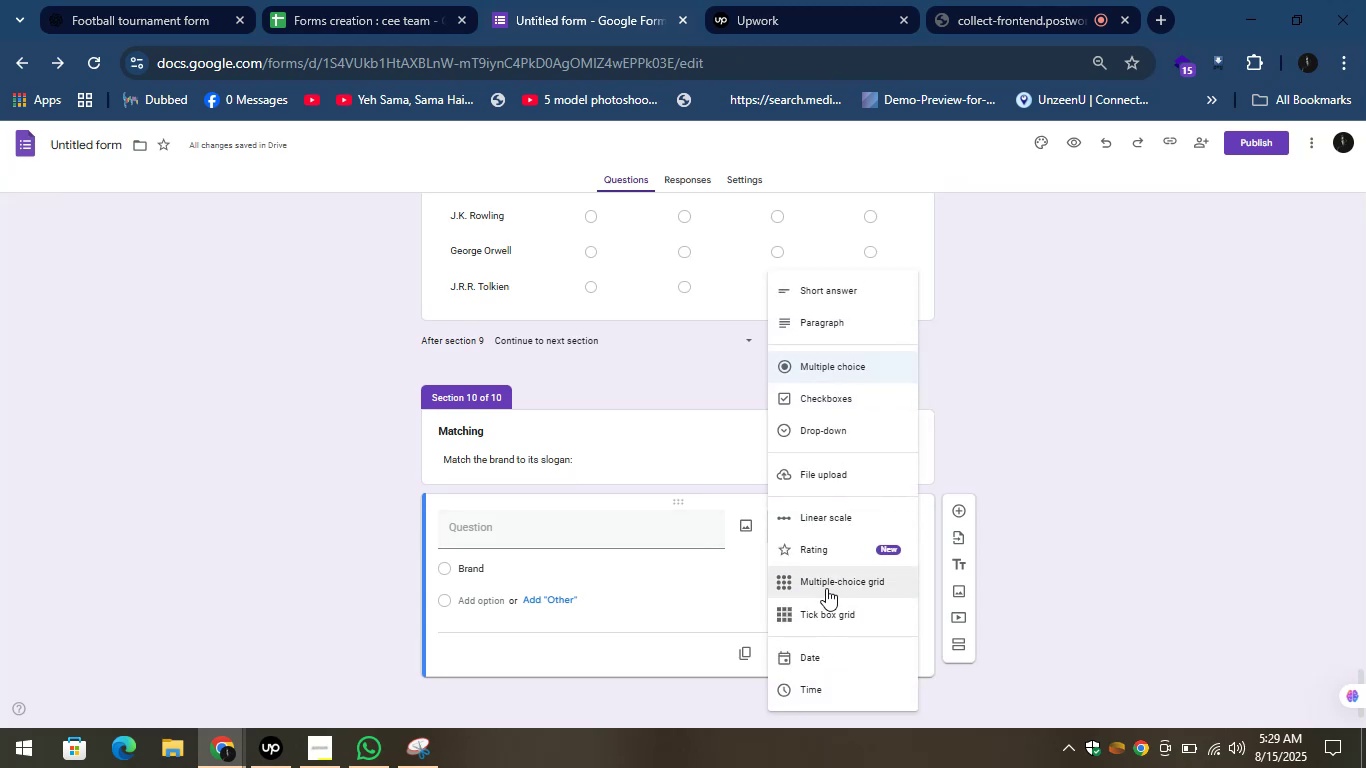 
left_click([826, 587])
 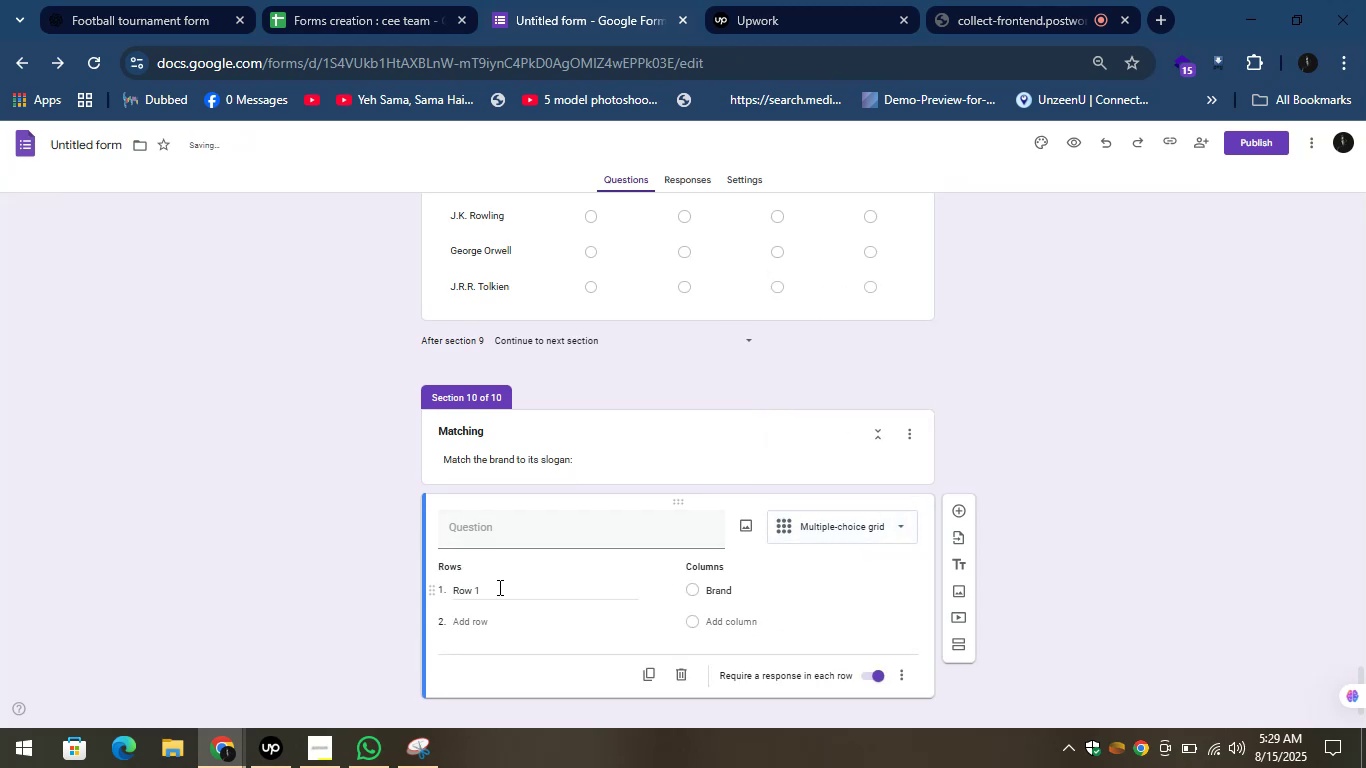 
left_click([486, 593])
 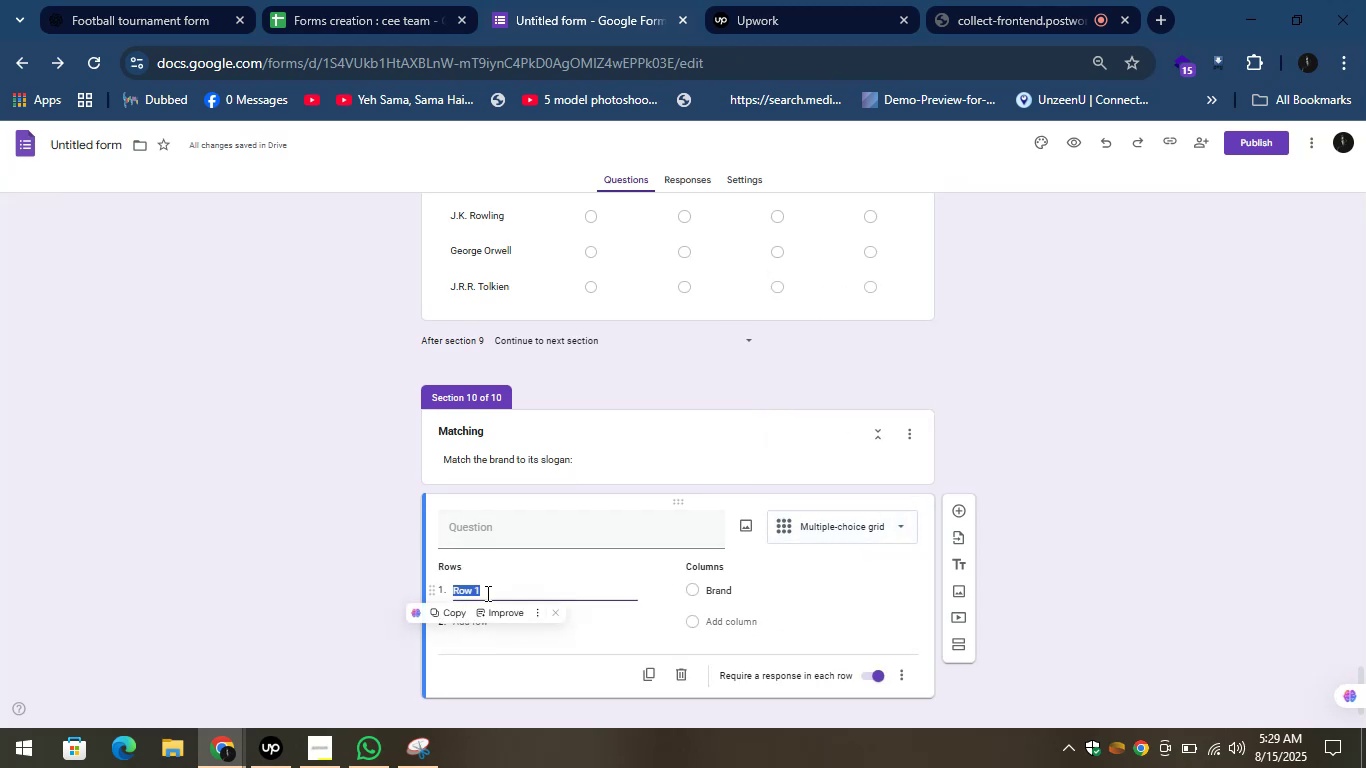 
key(Control+V)
 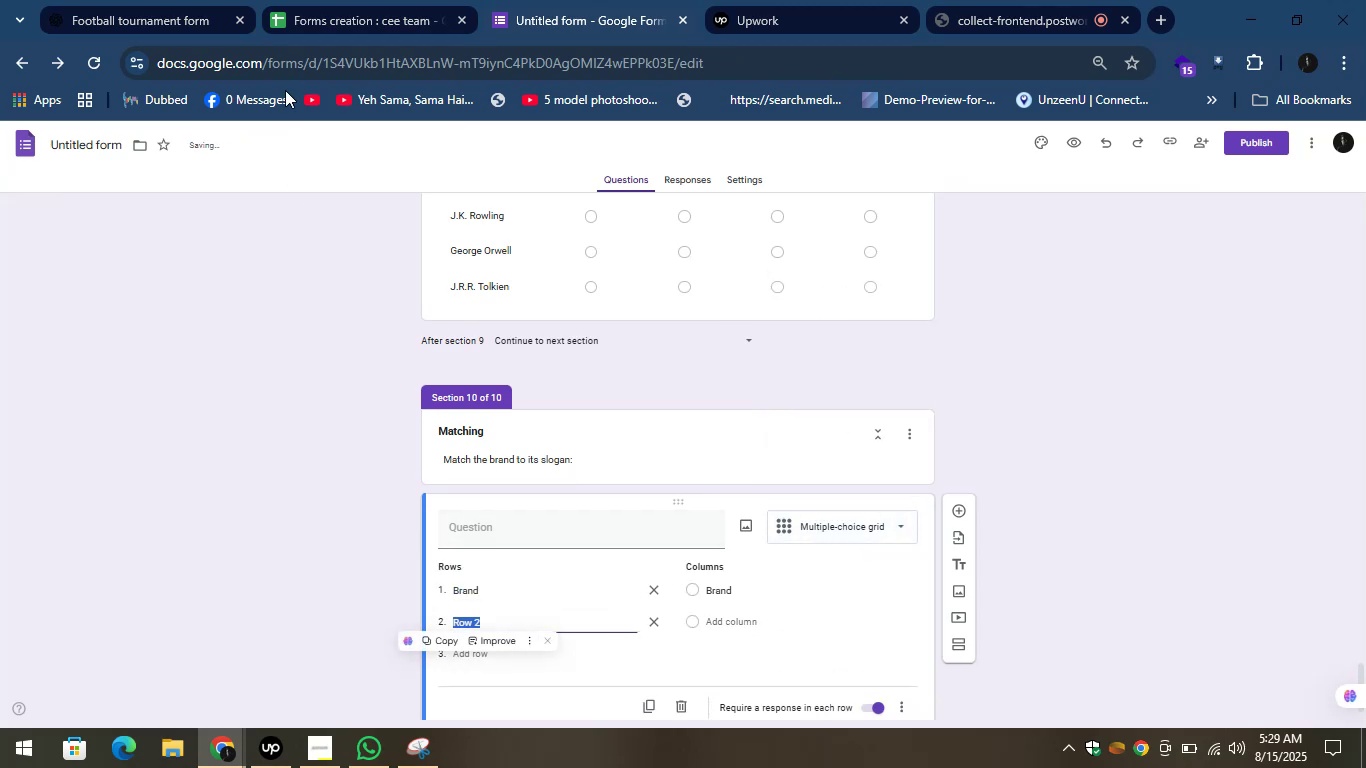 
left_click([128, 0])
 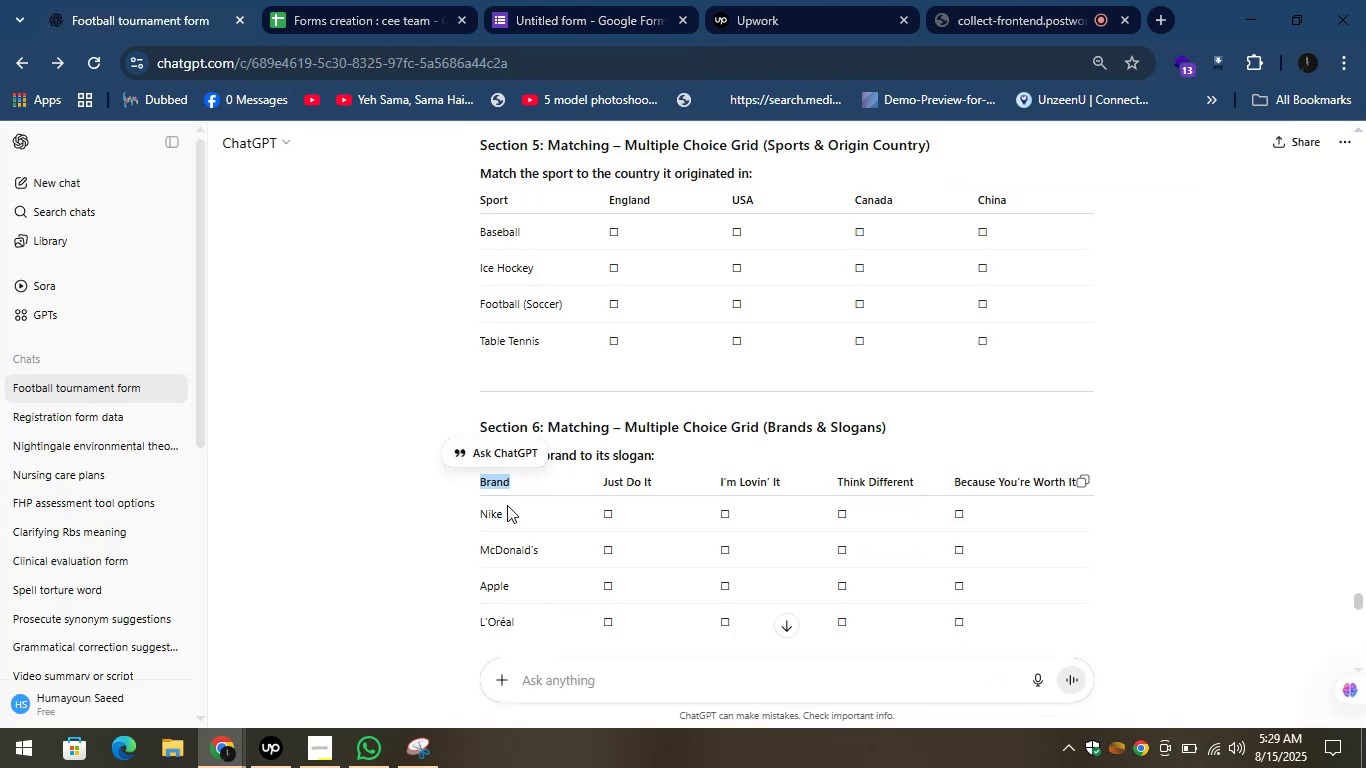 
left_click_drag(start_coordinate=[506, 513], to_coordinate=[478, 515])
 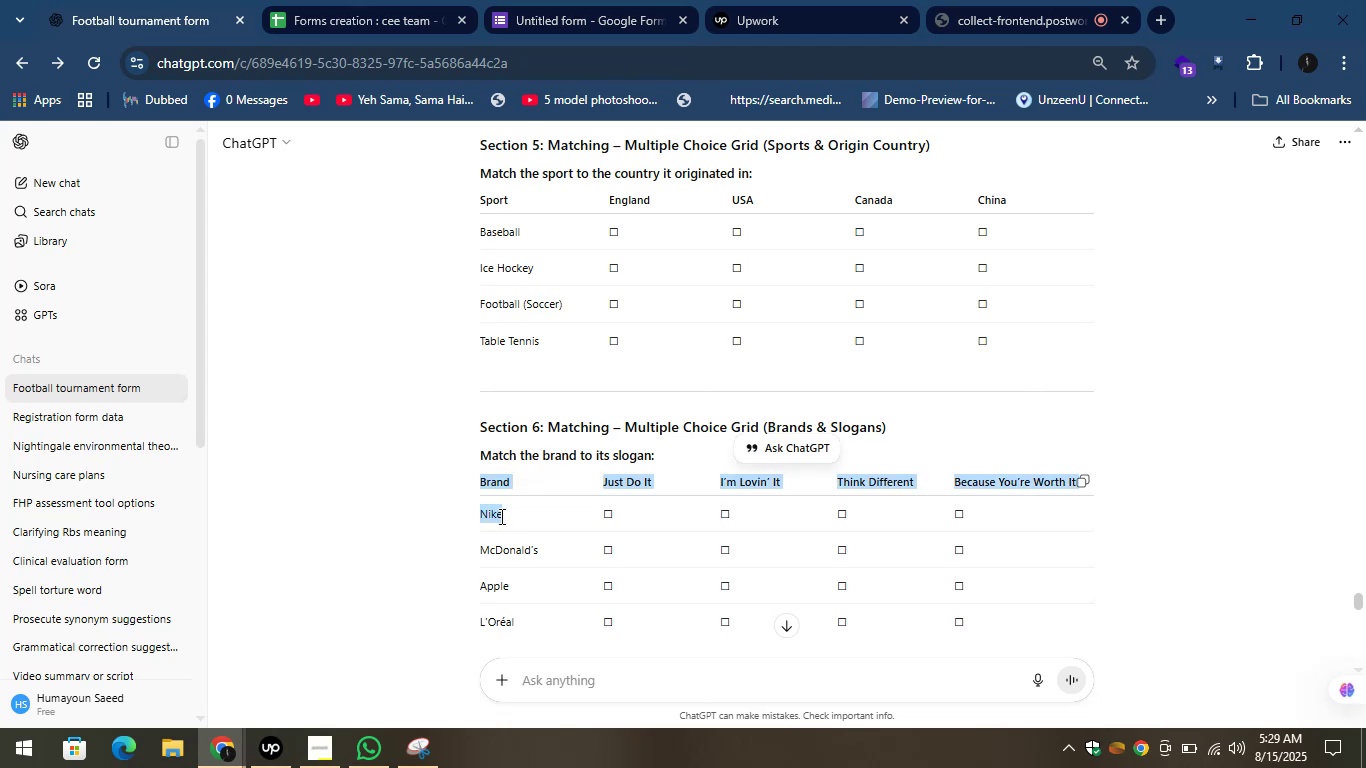 
left_click([503, 516])
 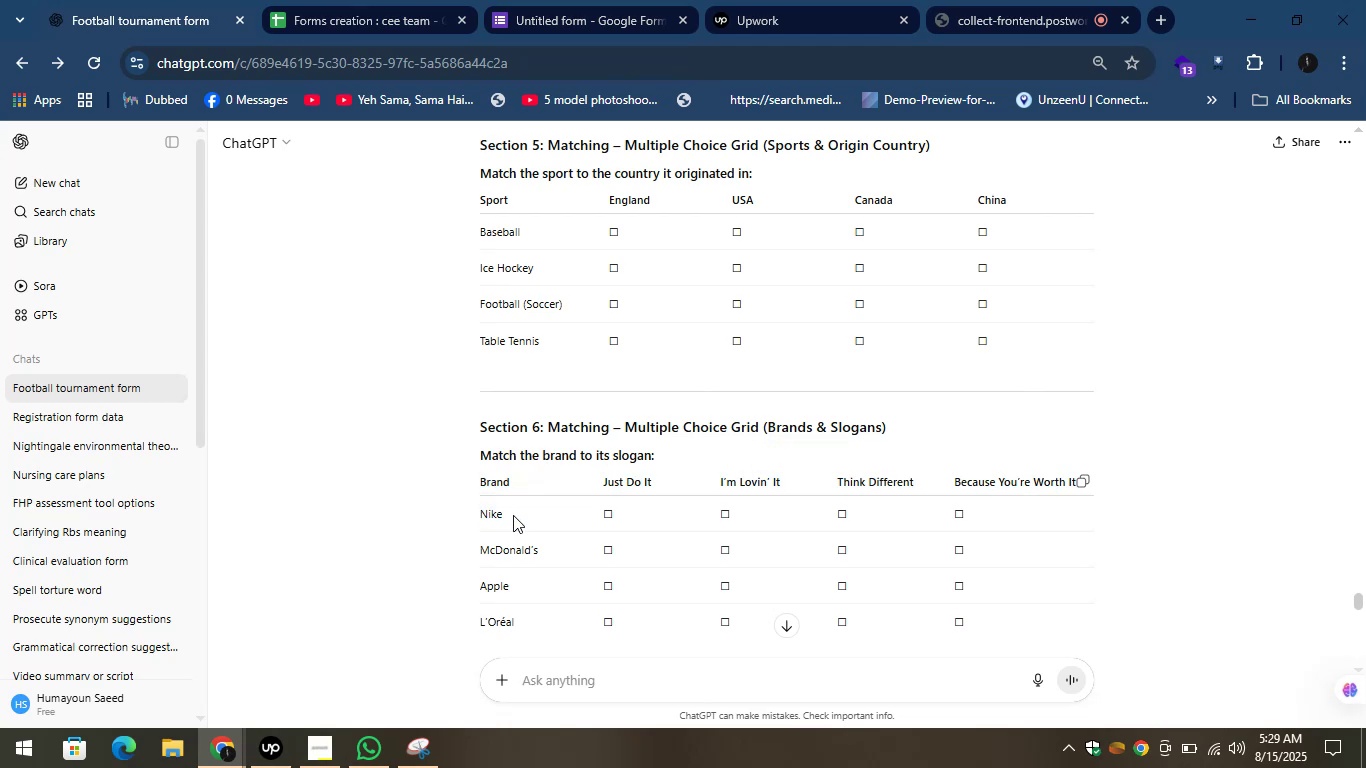 
left_click_drag(start_coordinate=[513, 515], to_coordinate=[480, 518])
 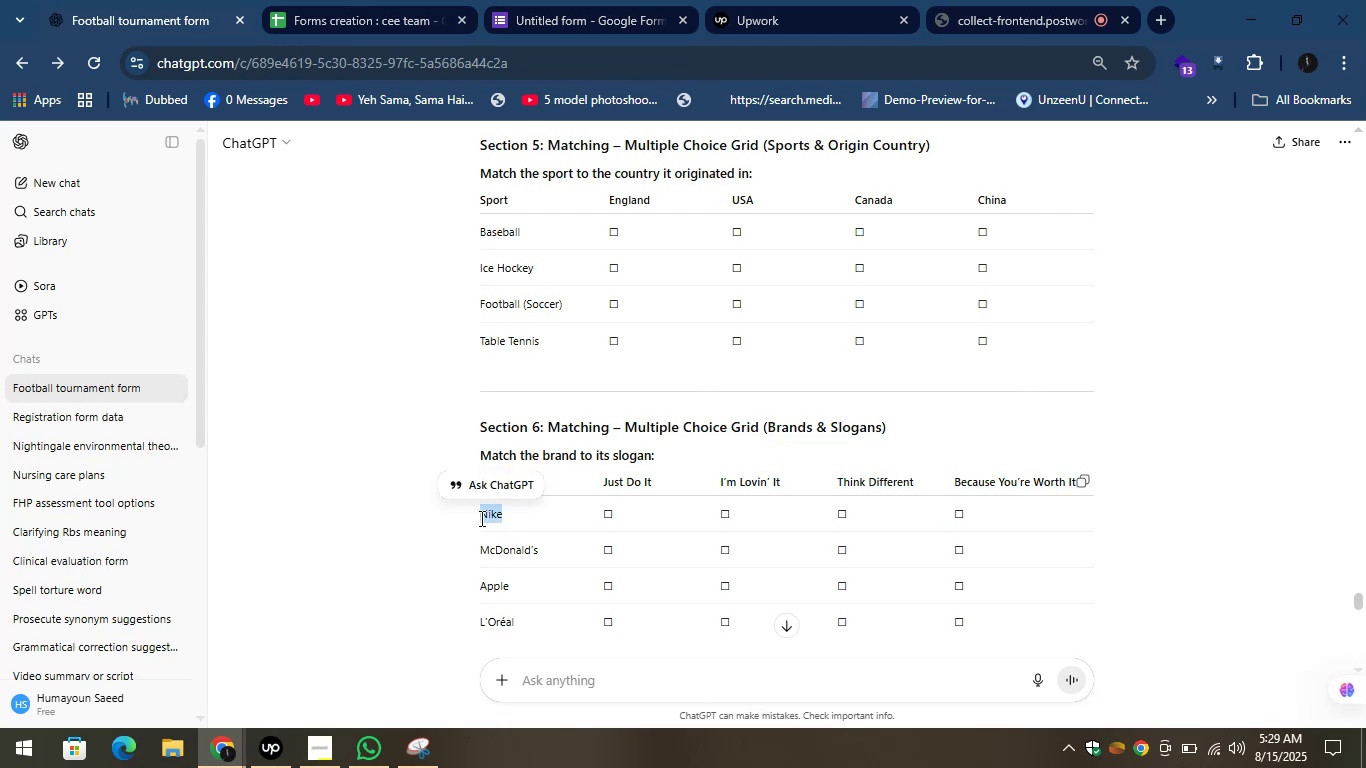 
key(Control+C)
 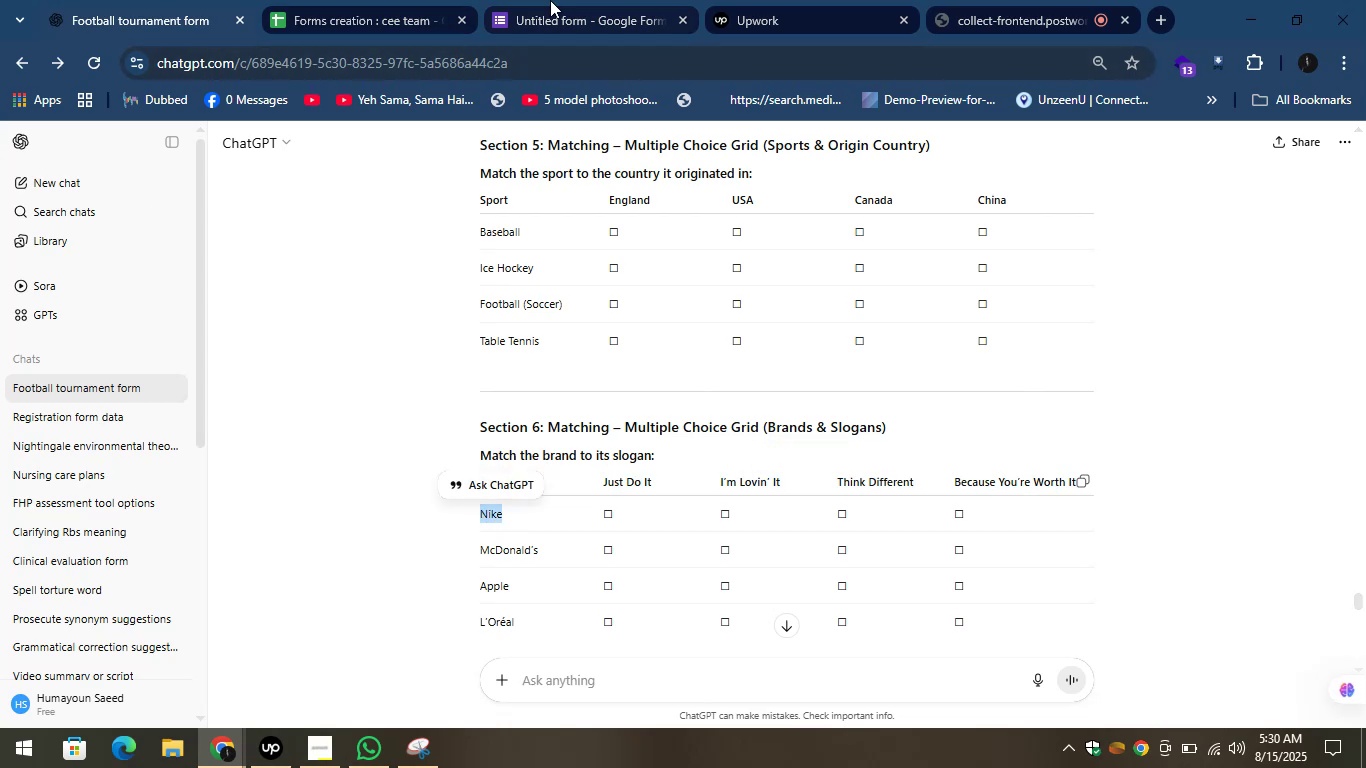 
left_click([549, 0])
 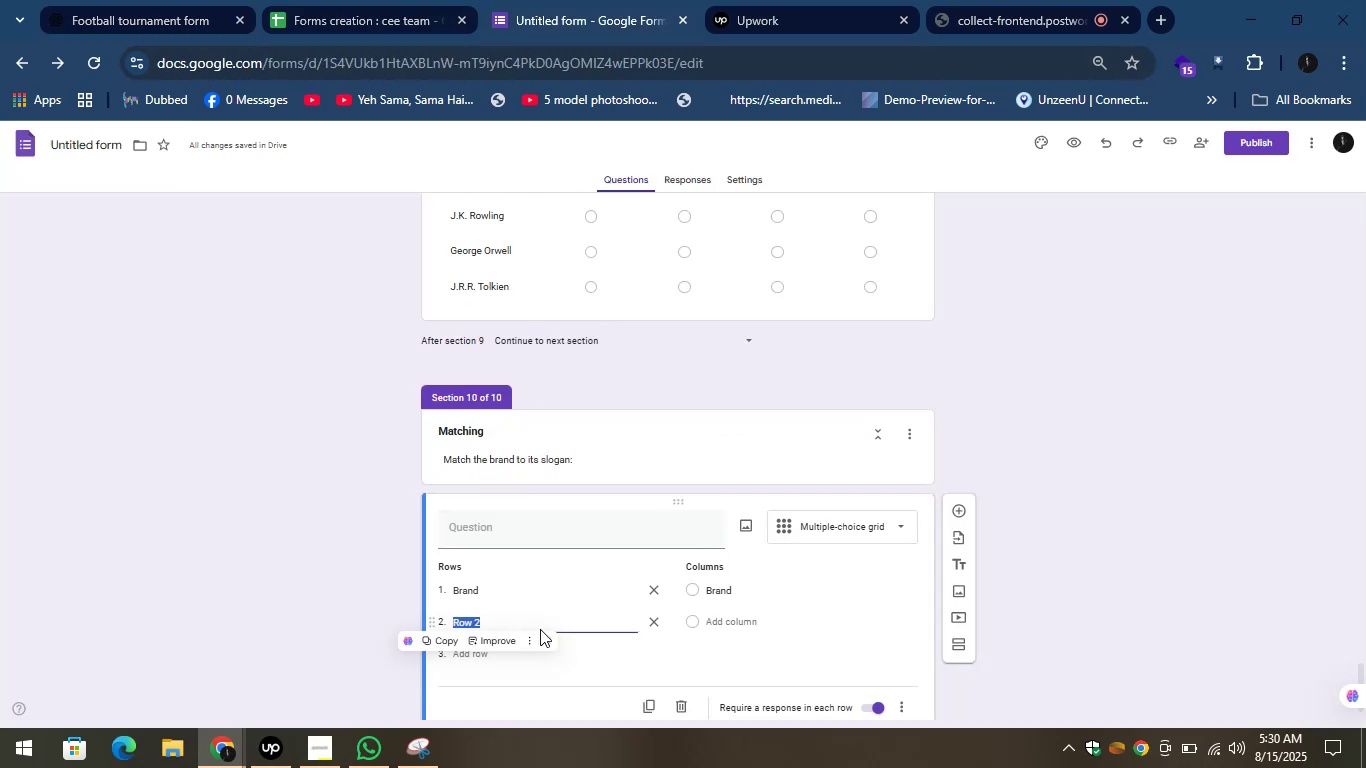 
key(Control+V)
 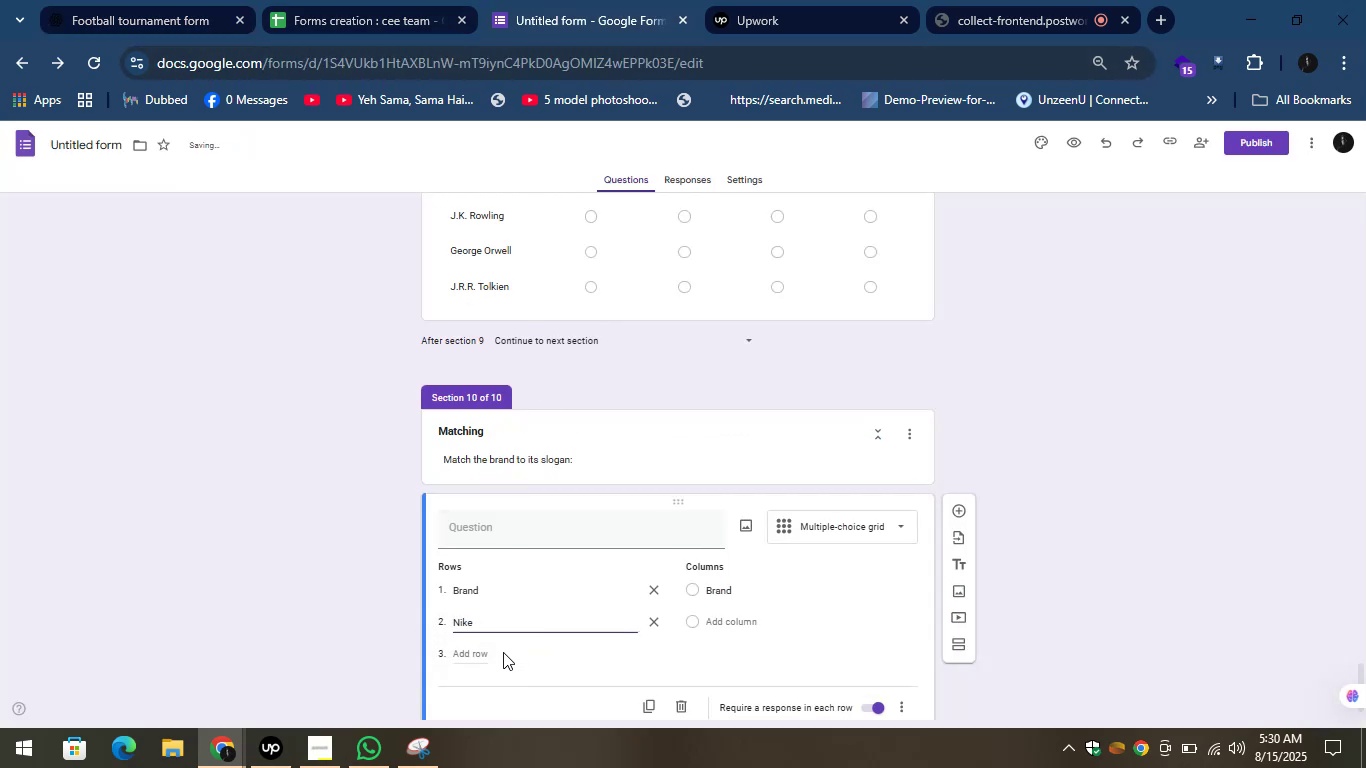 
left_click([493, 656])
 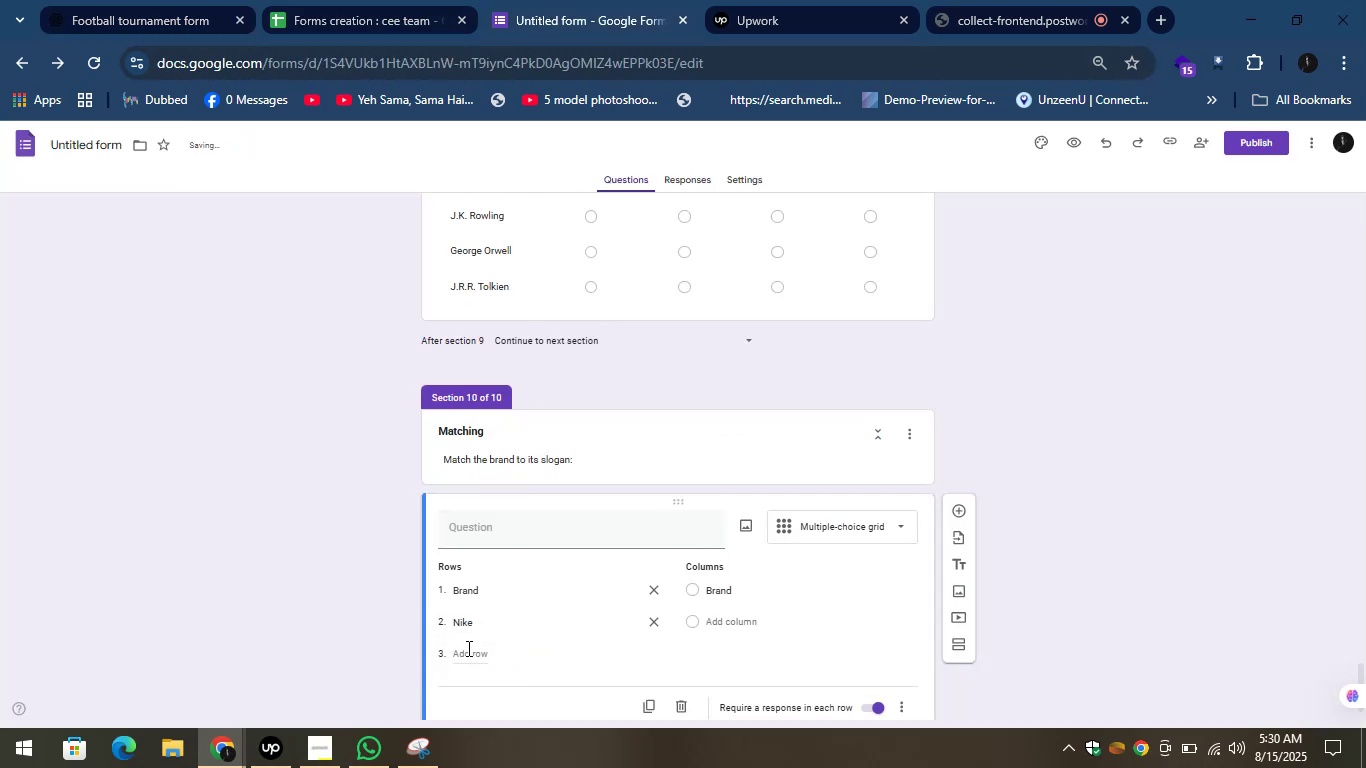 
left_click([467, 648])
 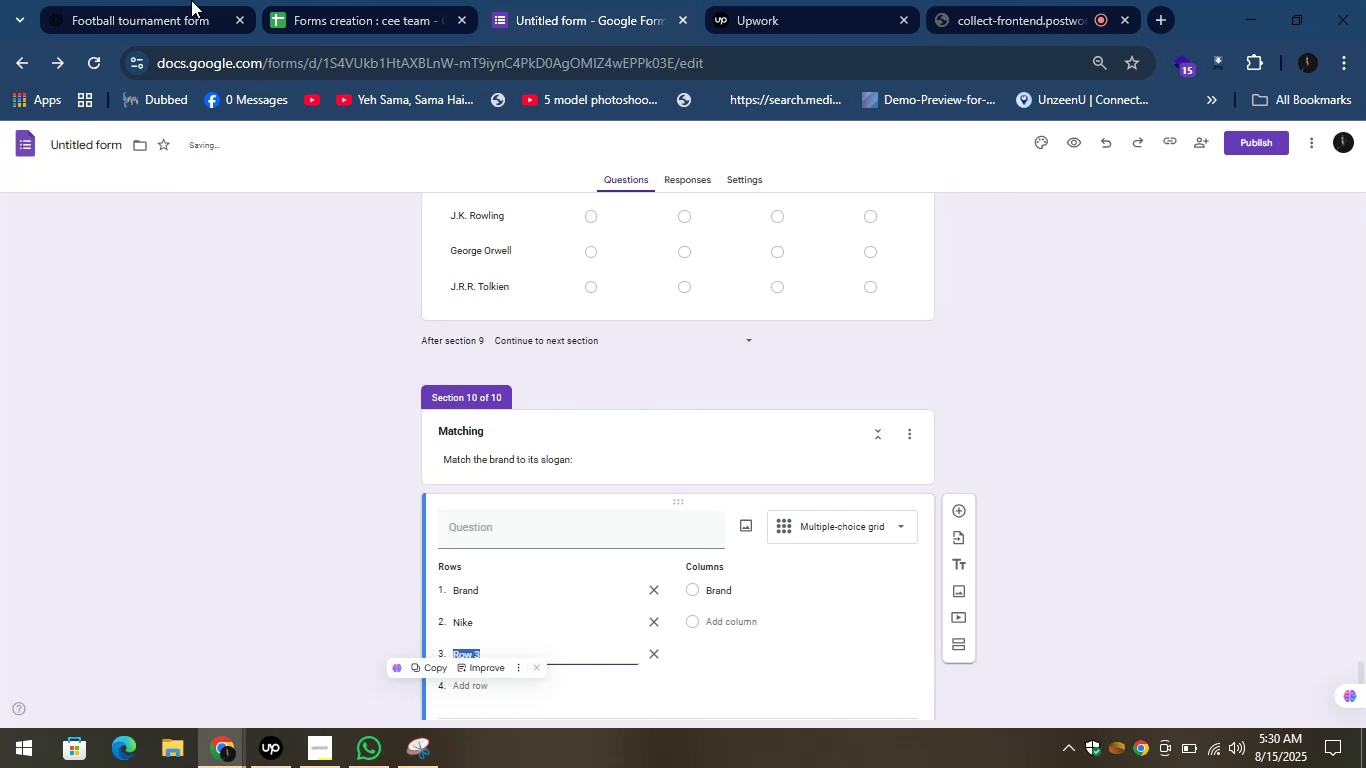 
left_click([191, 0])
 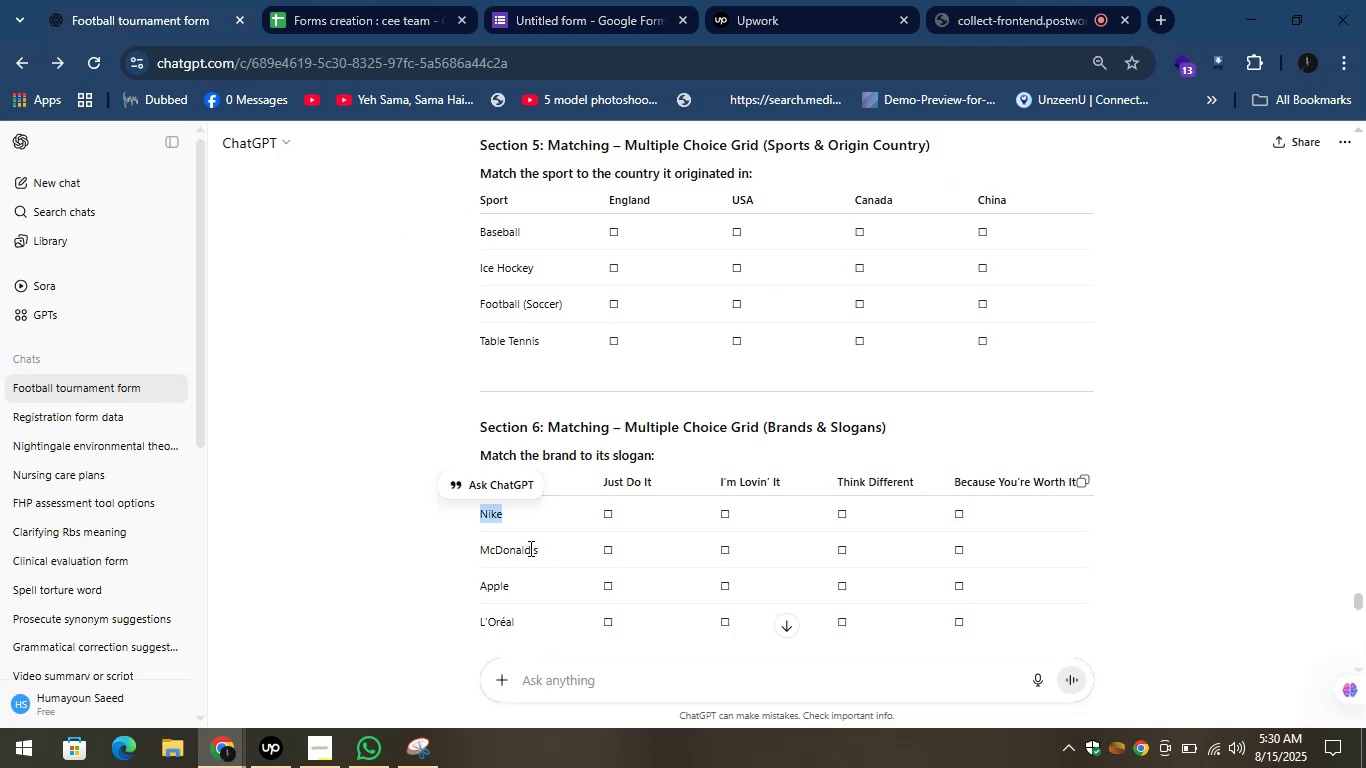 
left_click_drag(start_coordinate=[564, 557], to_coordinate=[479, 548])
 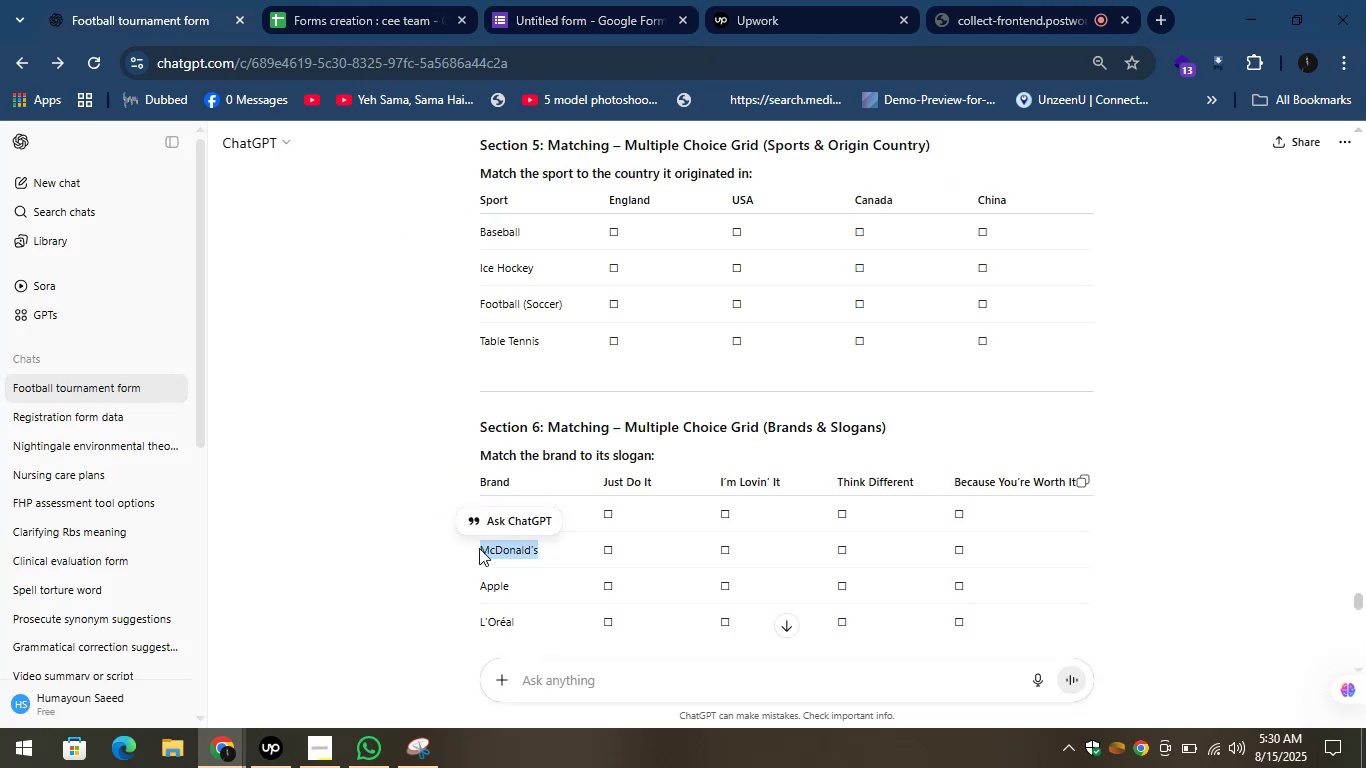 
key(Control+C)
 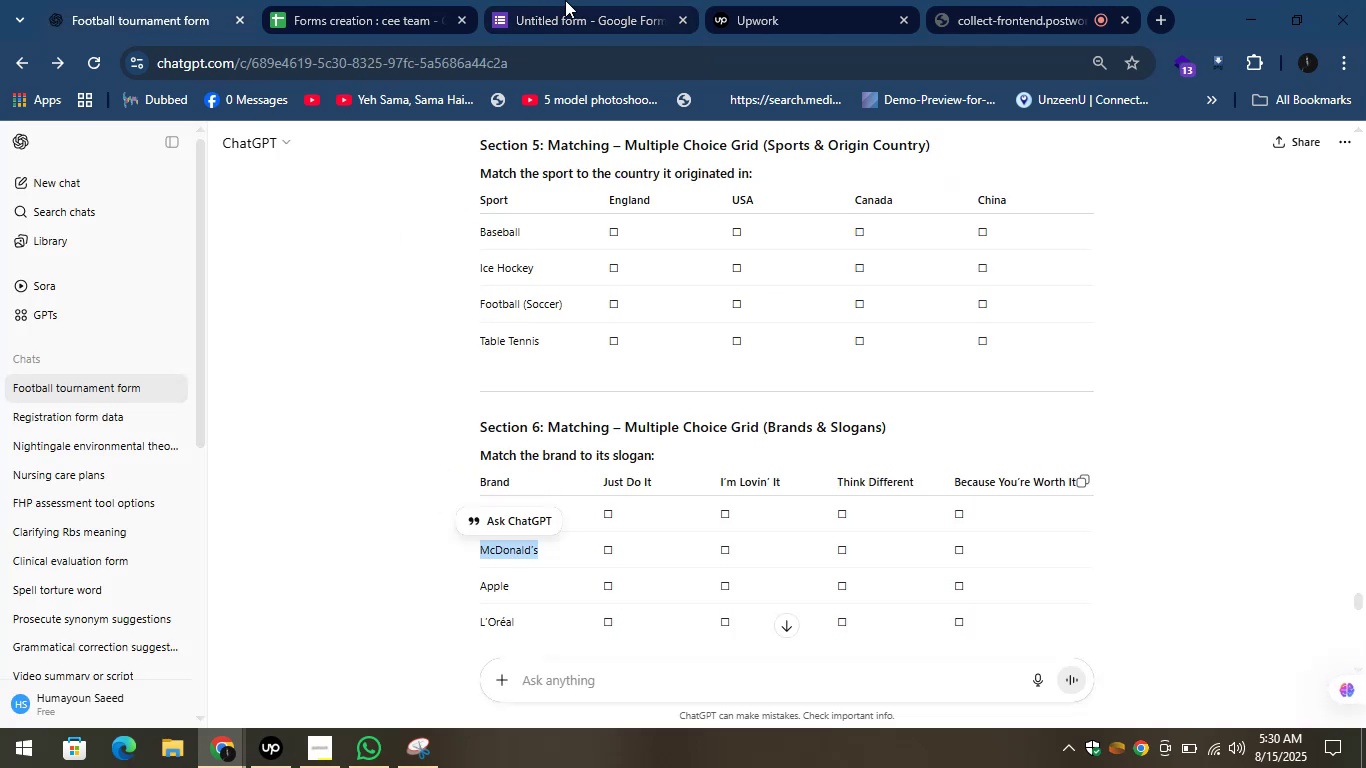 
left_click([565, 0])
 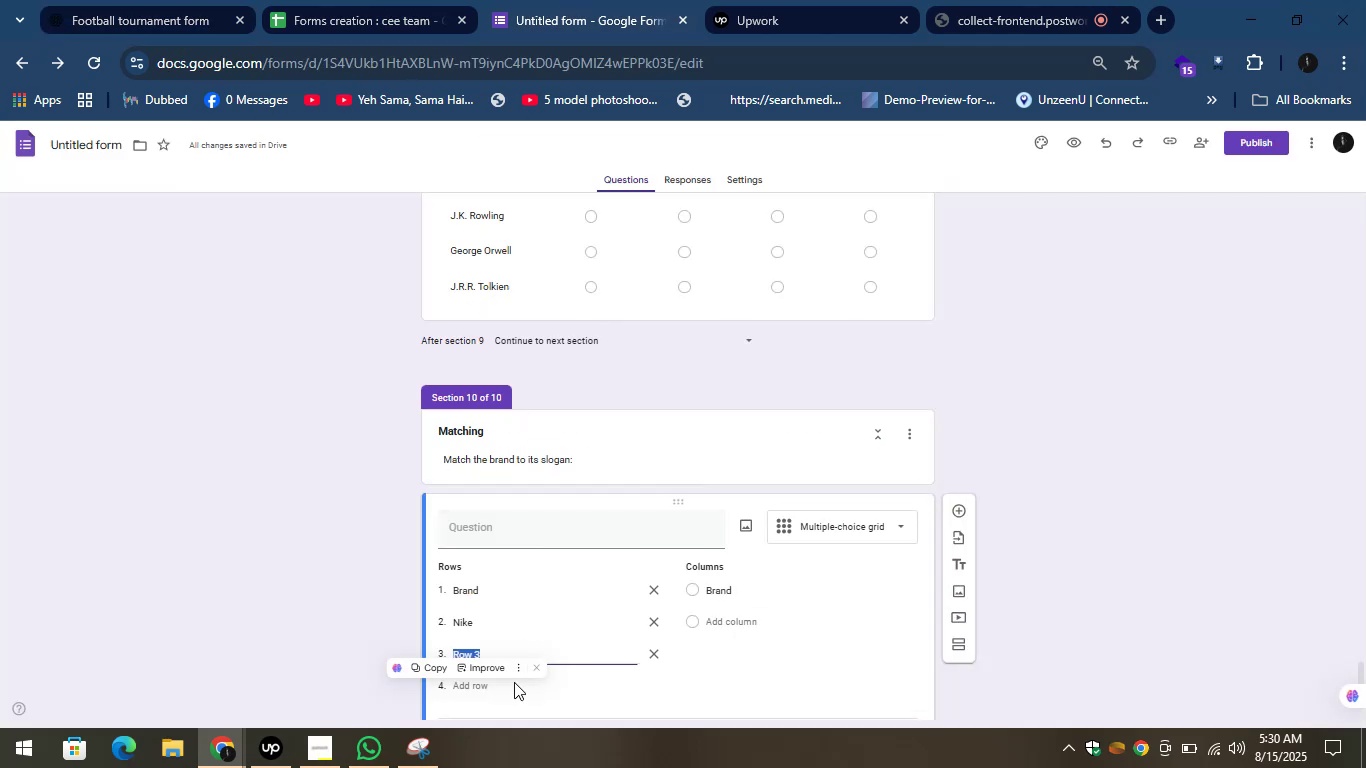 
key(Control+V)
 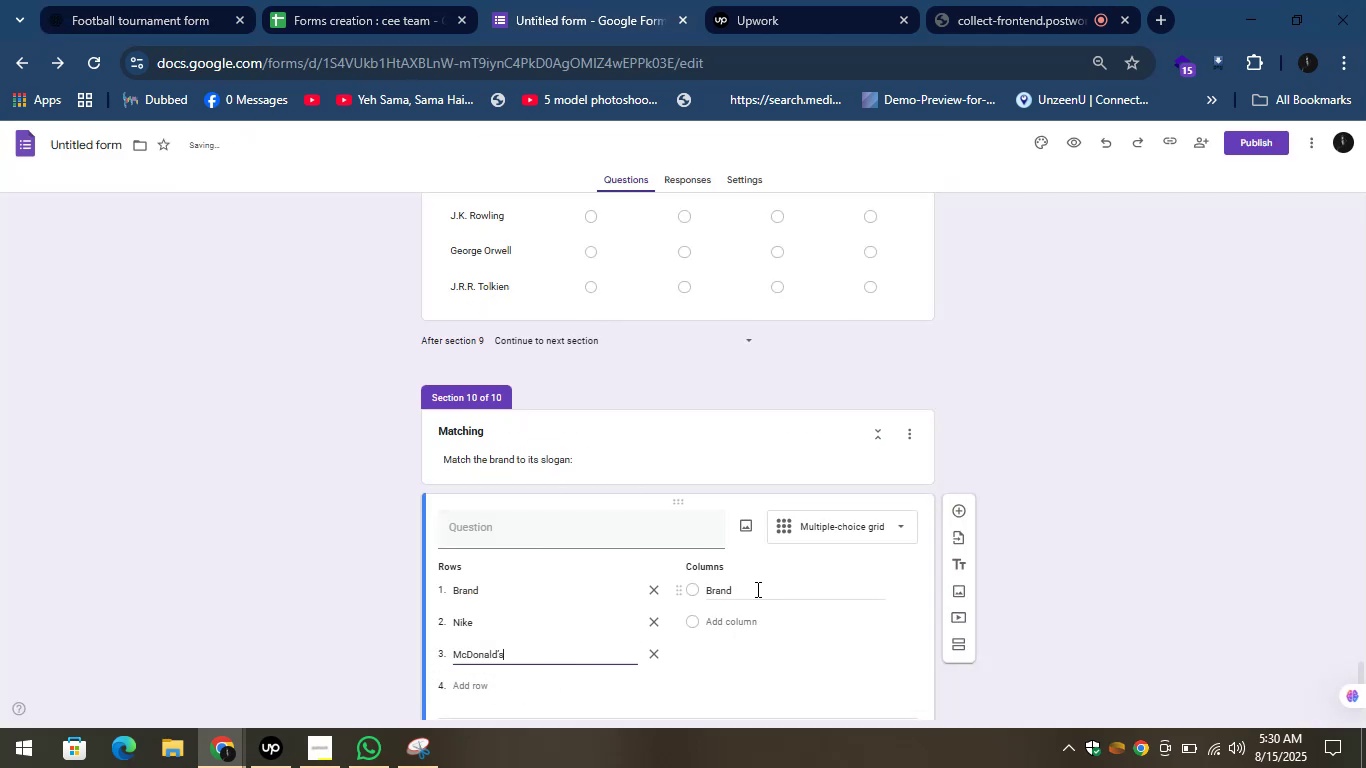 
left_click([755, 589])
 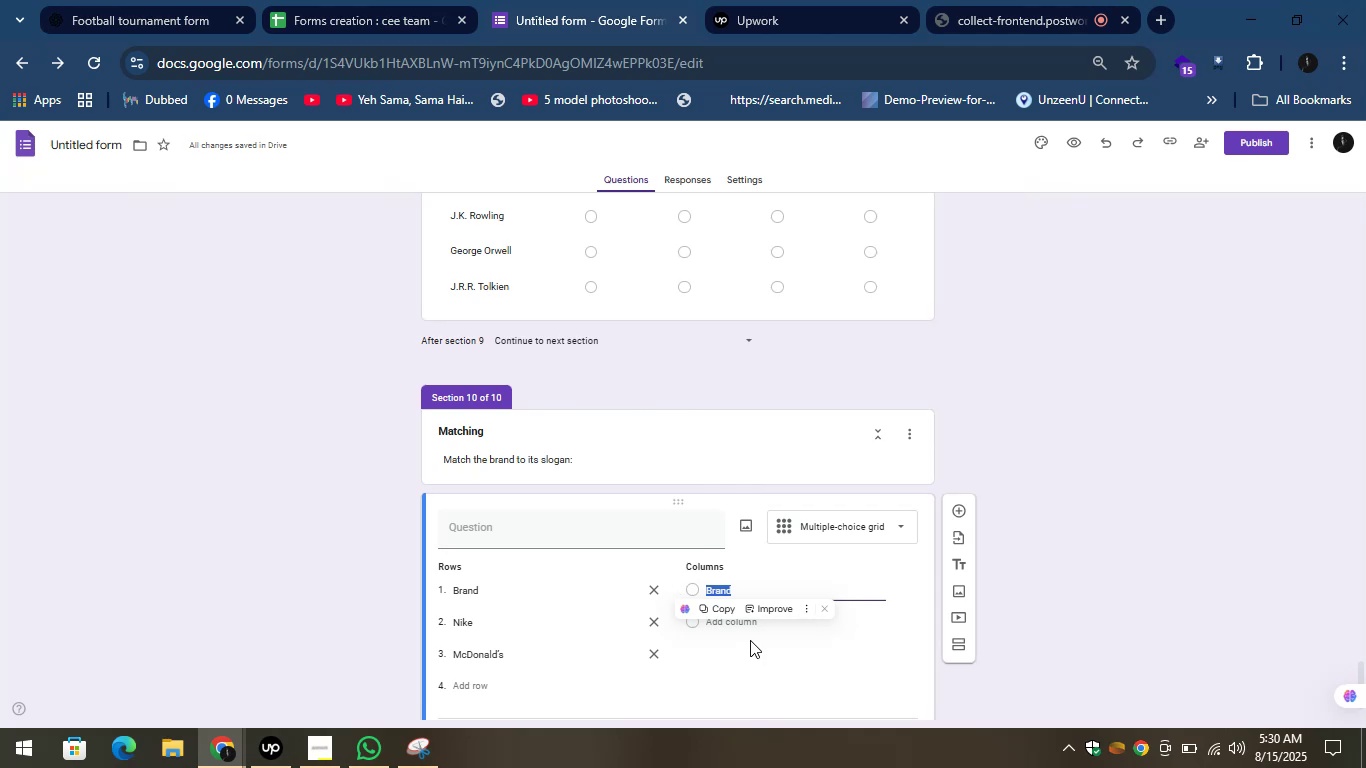 
left_click([747, 630])
 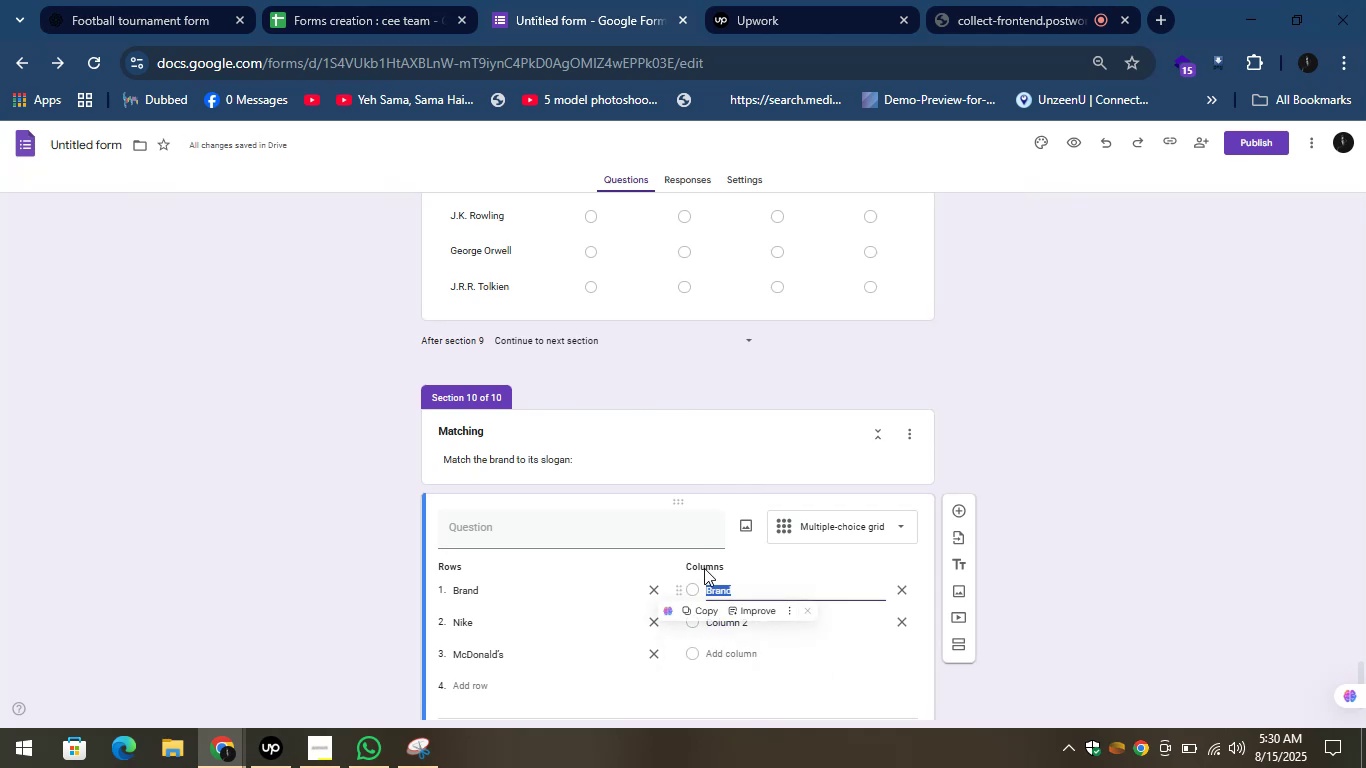 
left_click([115, 0])
 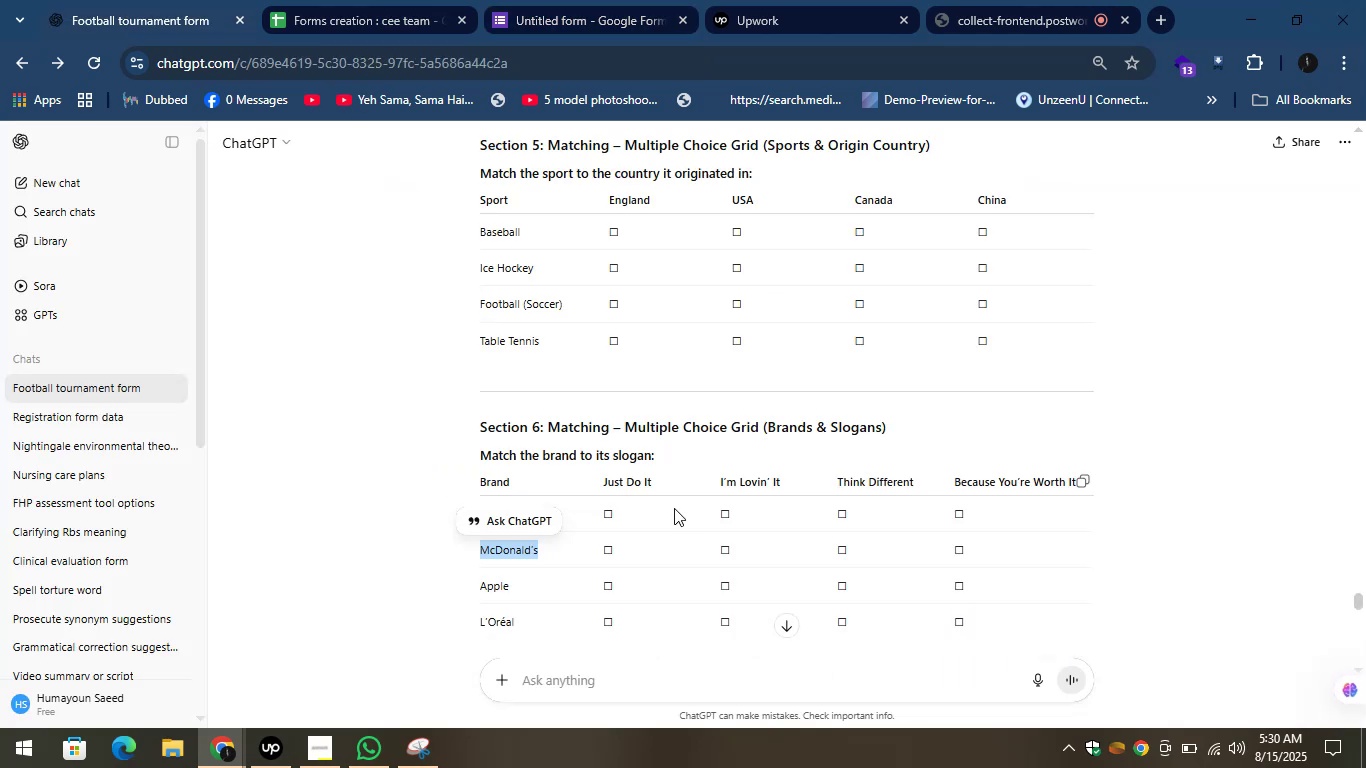 
left_click_drag(start_coordinate=[664, 483], to_coordinate=[604, 484])
 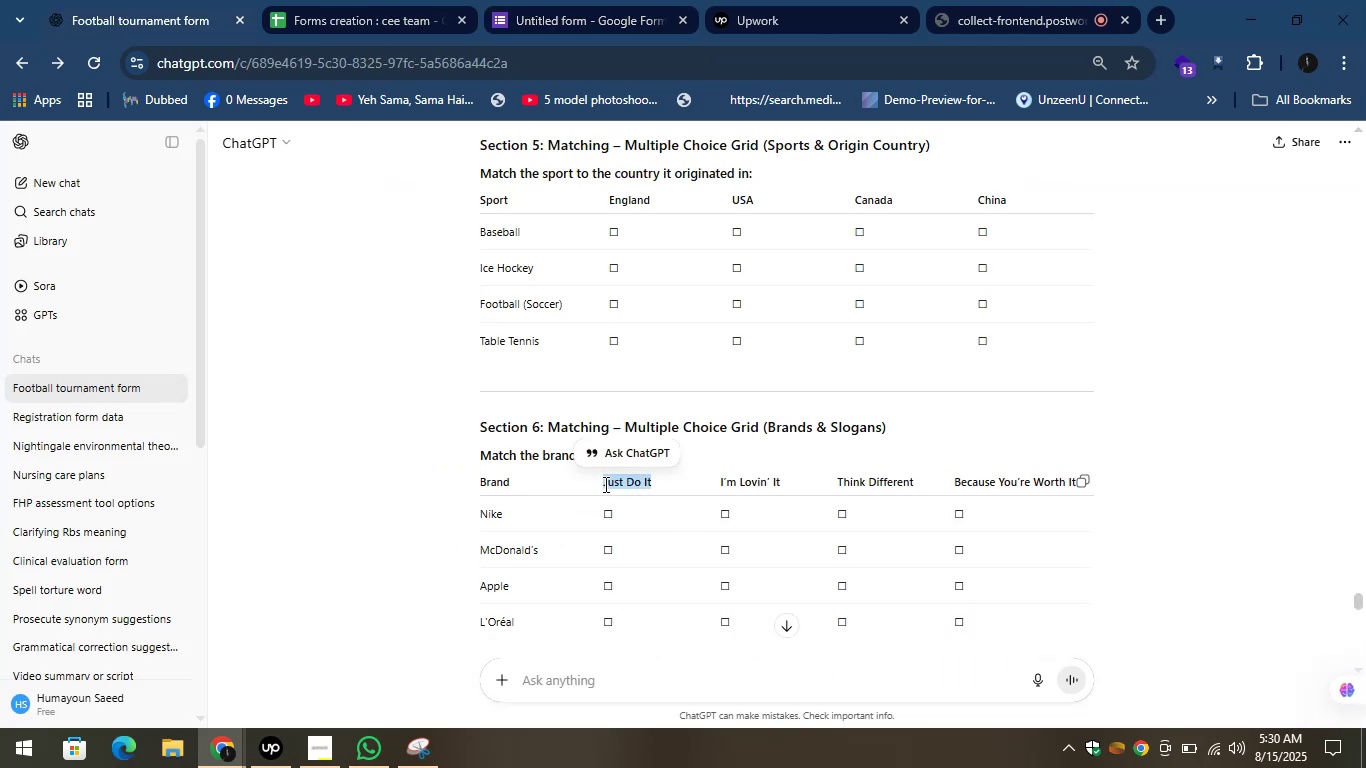 
key(Control+C)
 